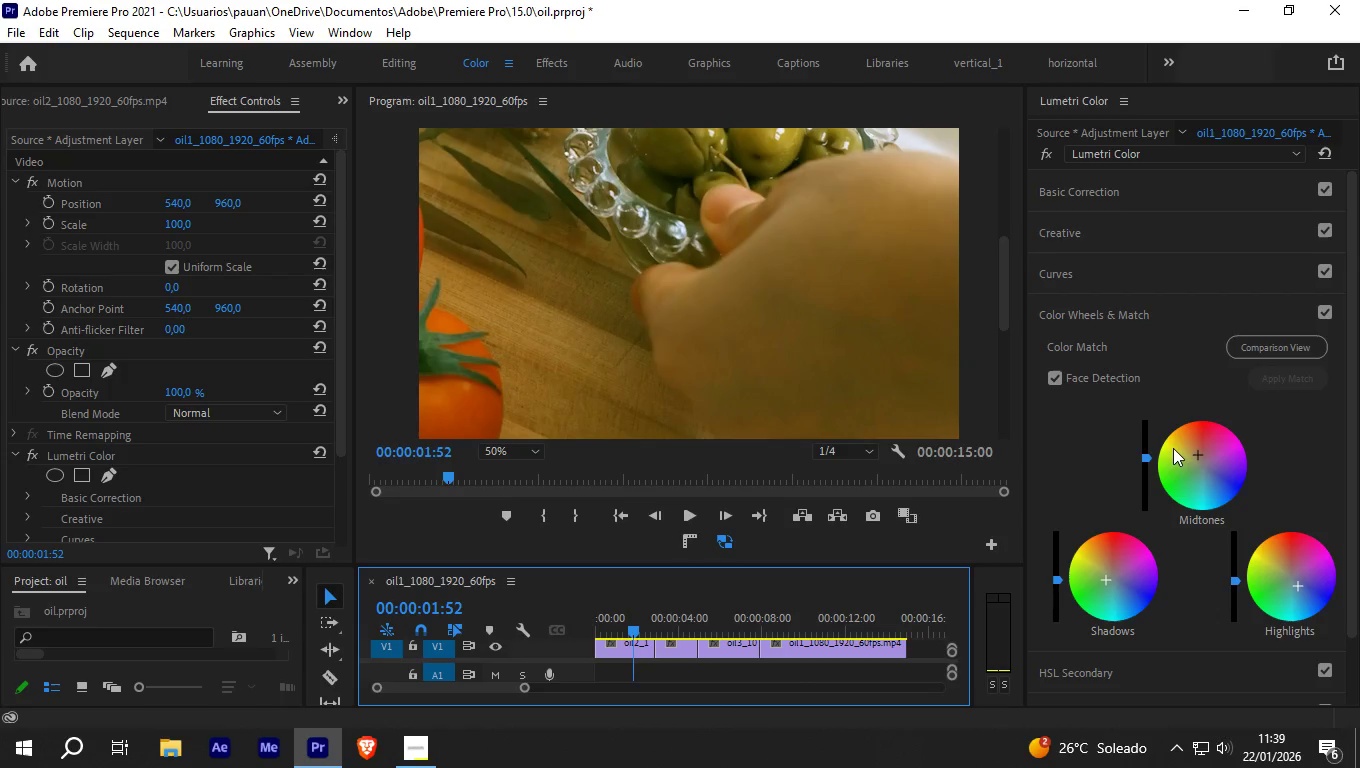 
left_click_drag(start_coordinate=[1194, 450], to_coordinate=[1070, 491])
 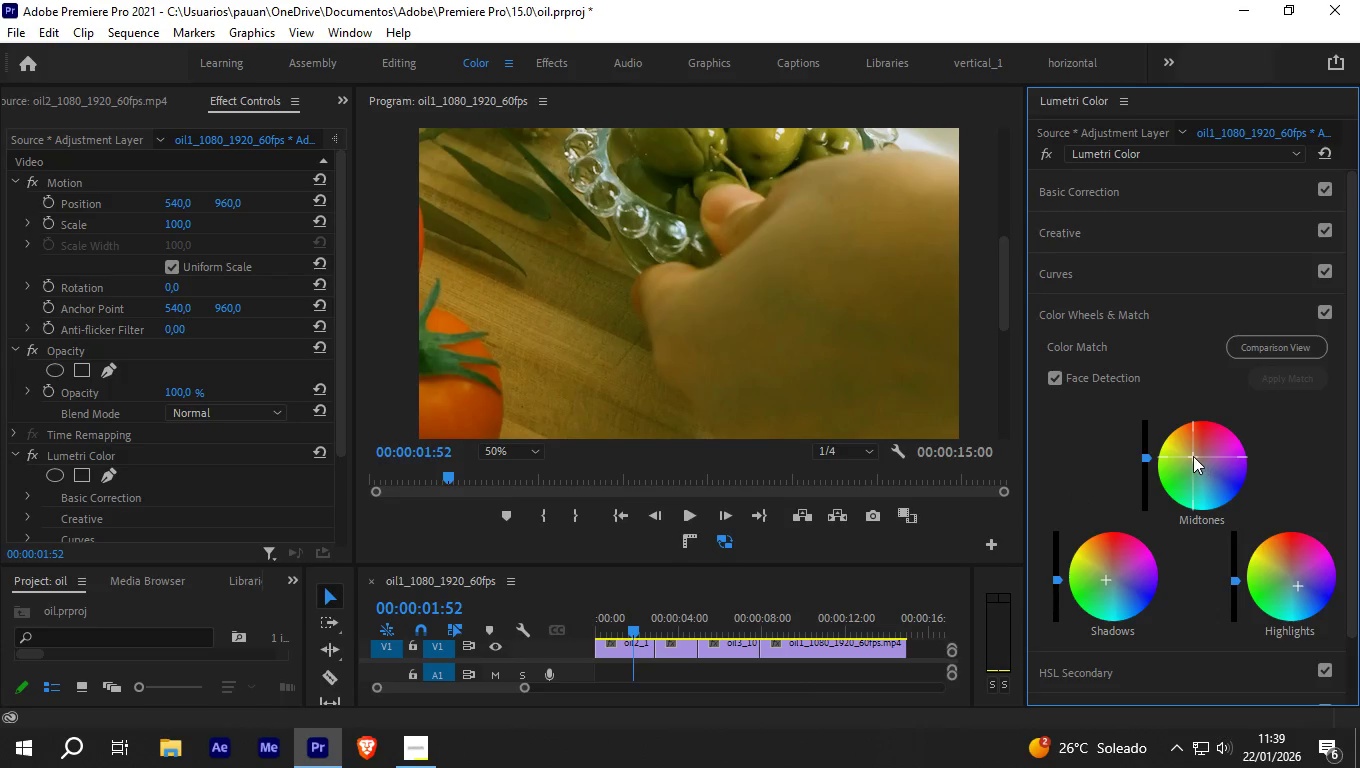 
left_click_drag(start_coordinate=[1193, 456], to_coordinate=[1242, 455])
 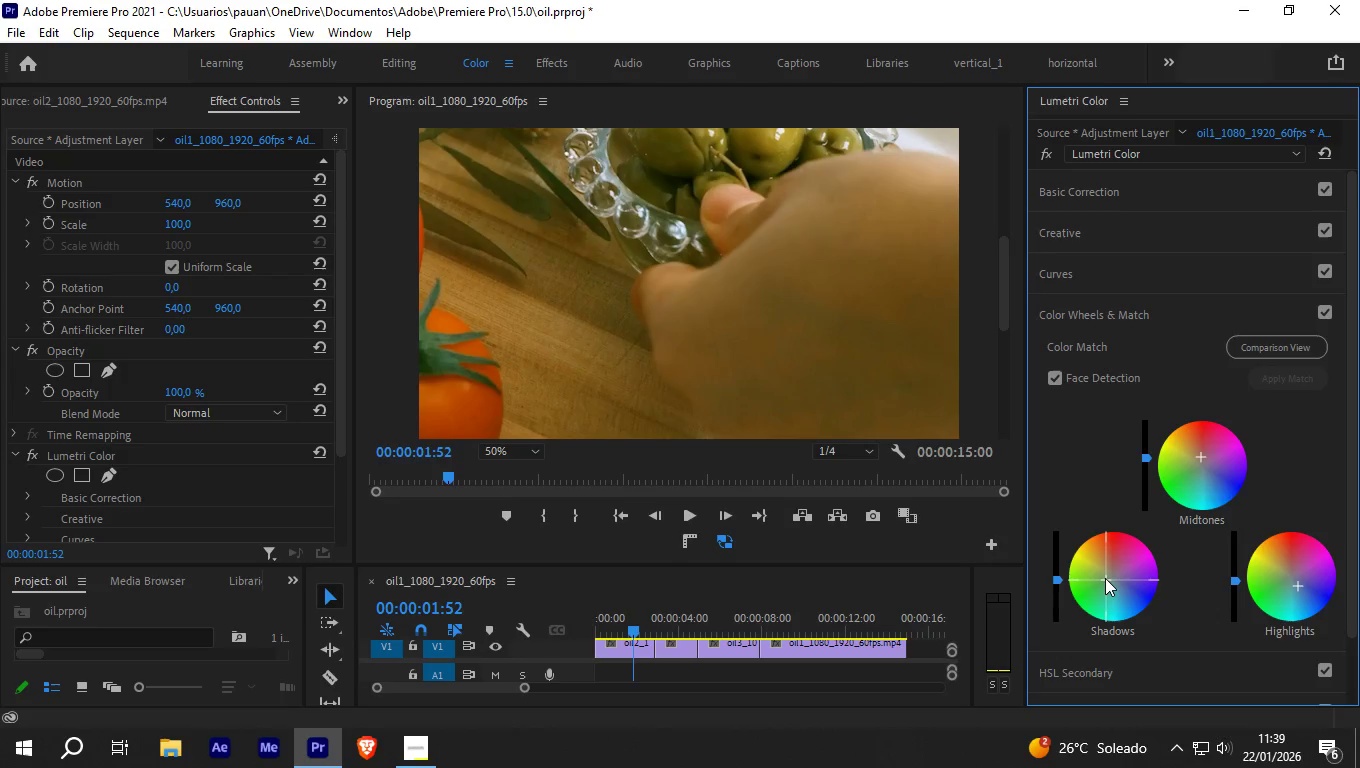 
left_click_drag(start_coordinate=[1105, 578], to_coordinate=[1204, 497])
 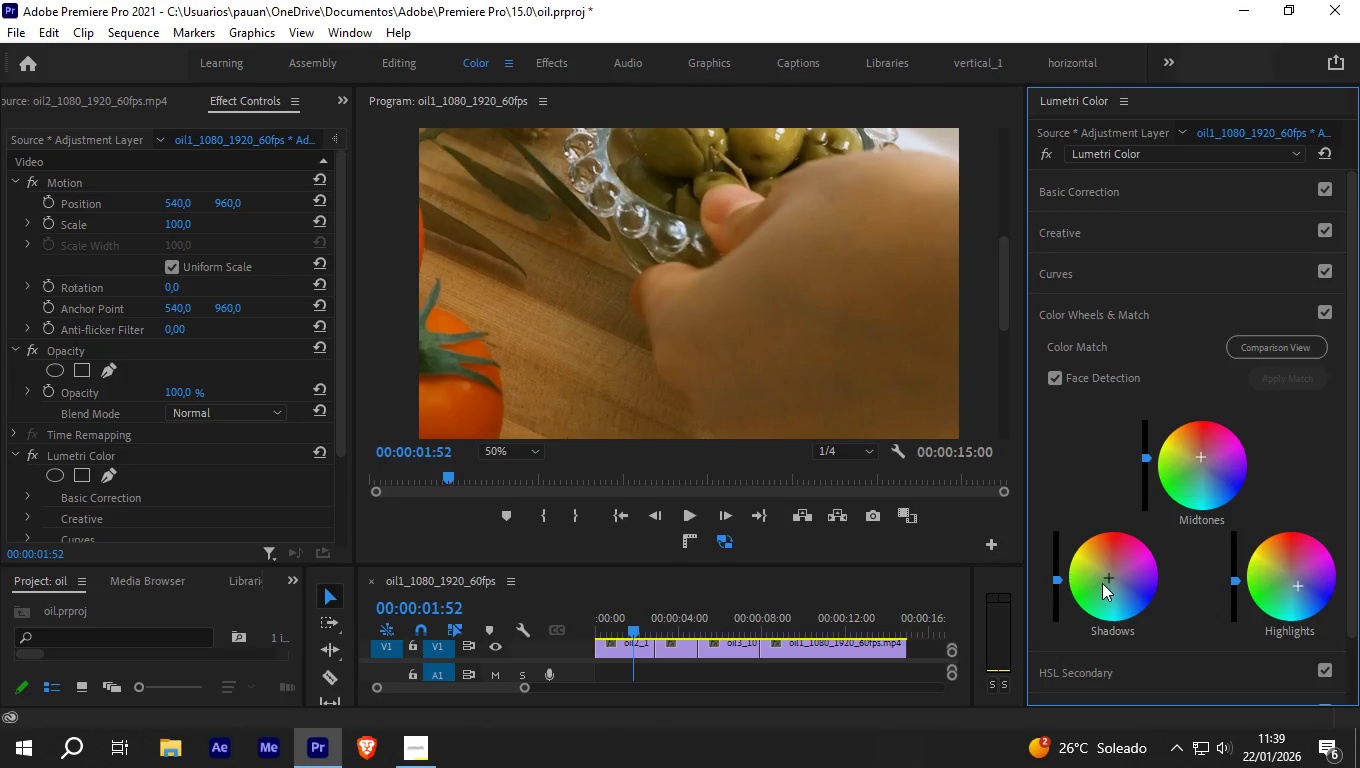 
wait(43.25)
 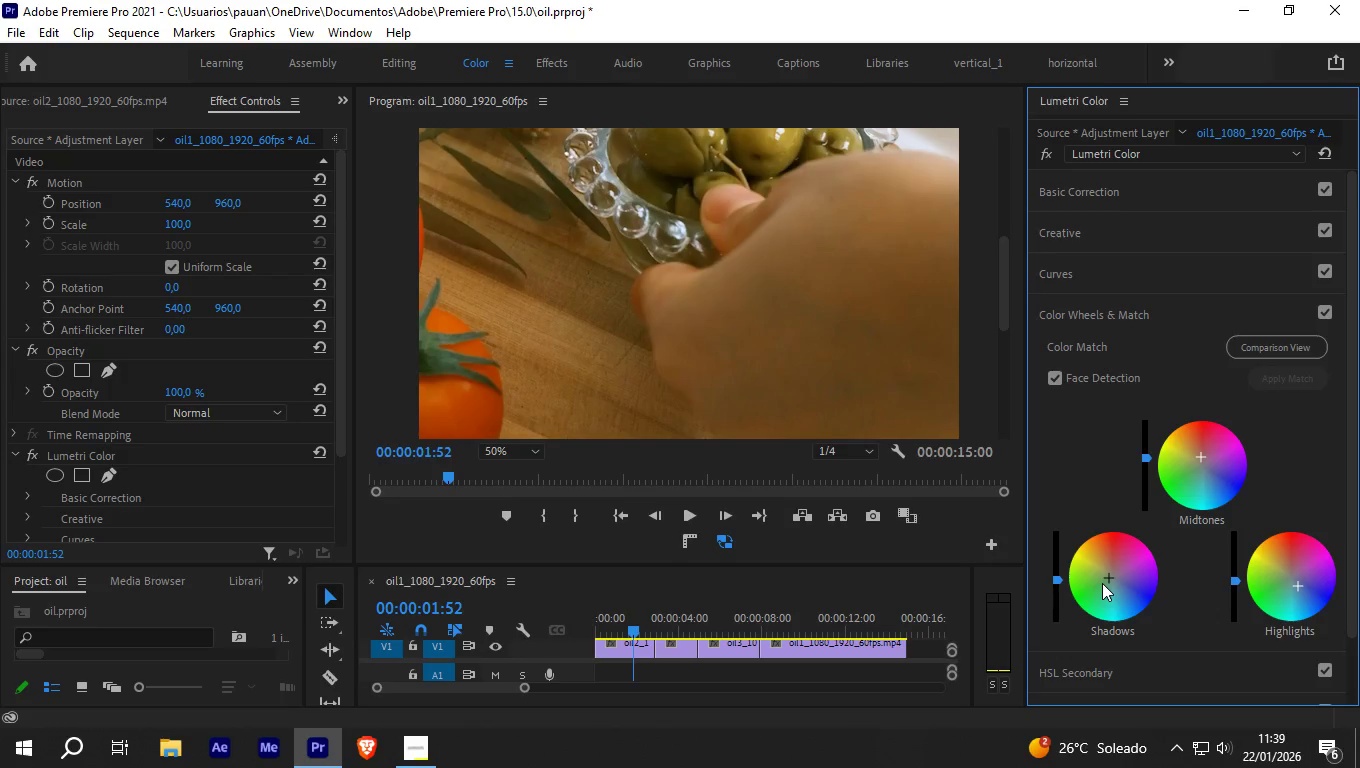 
left_click_drag(start_coordinate=[1110, 578], to_coordinate=[1002, 725])
 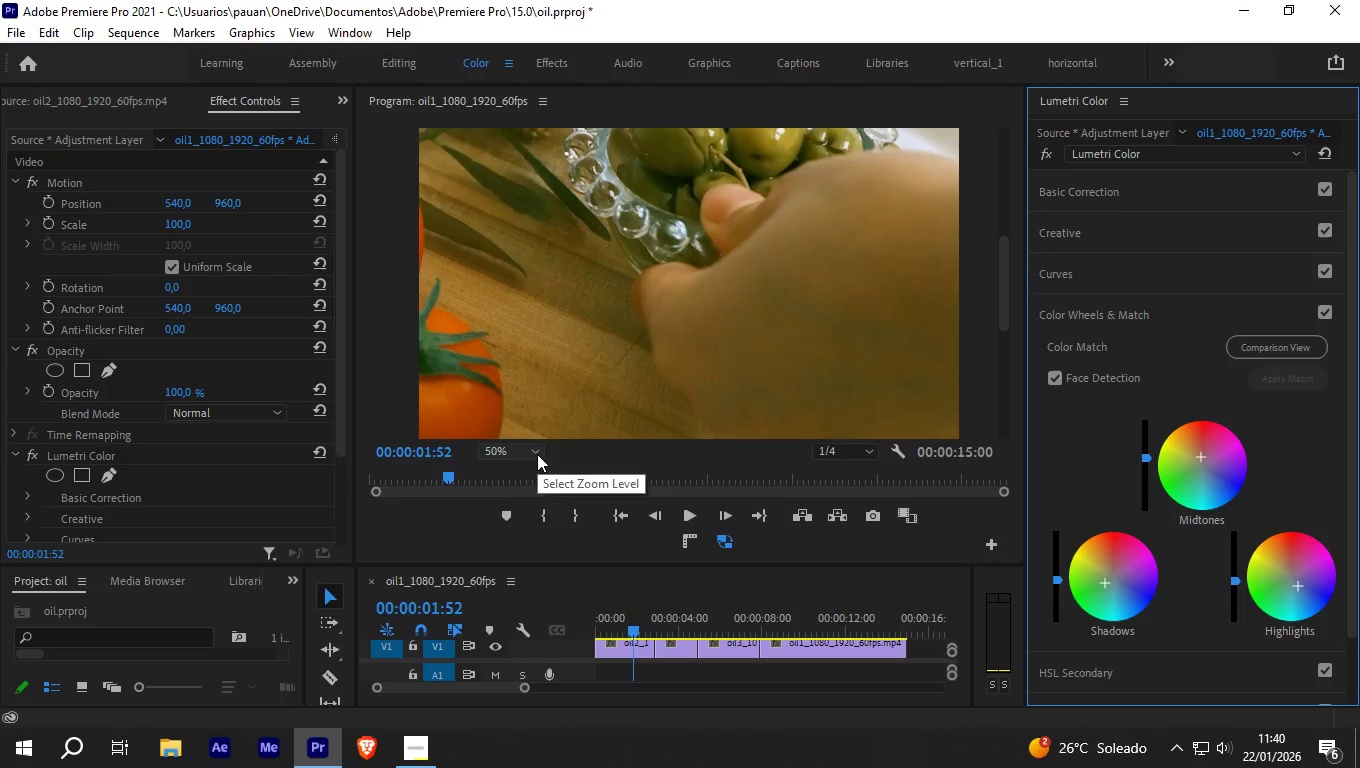 
left_click([537, 454])
 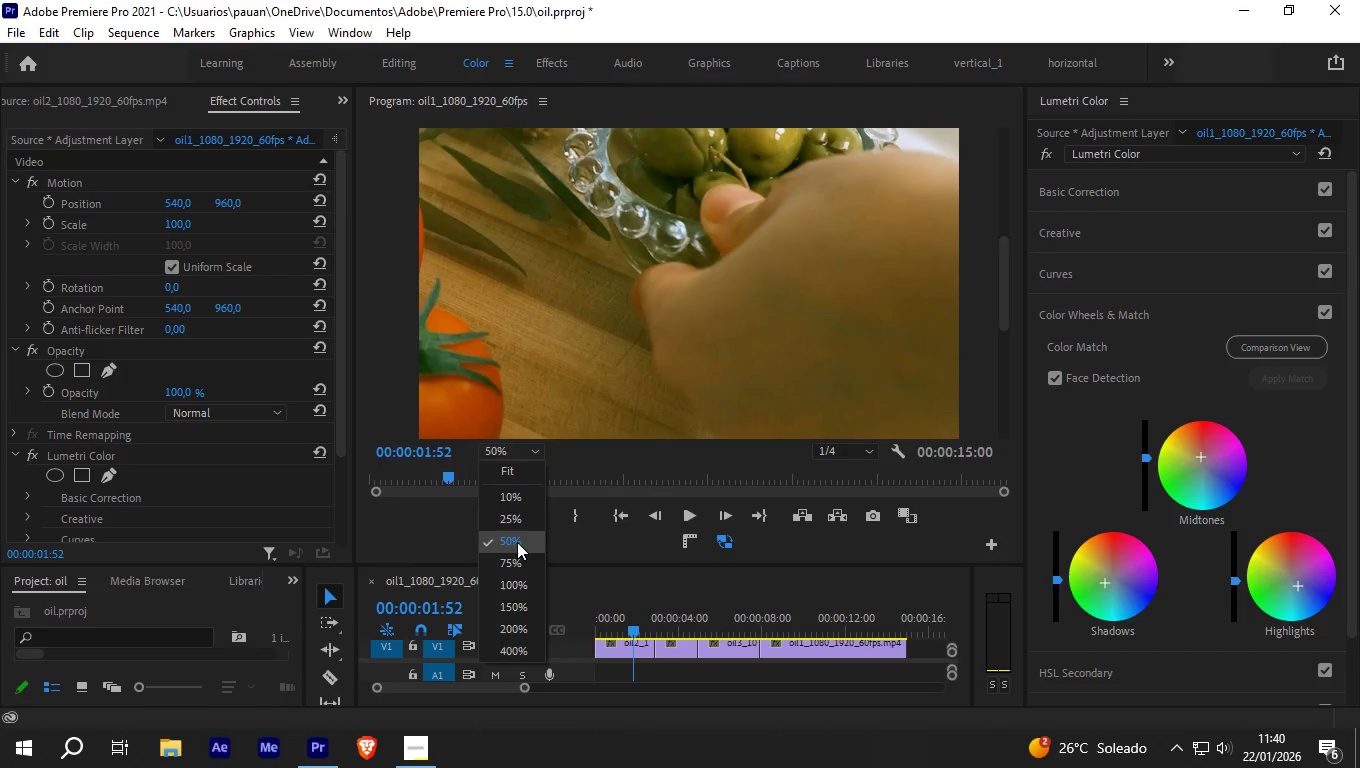 
left_click([514, 520])
 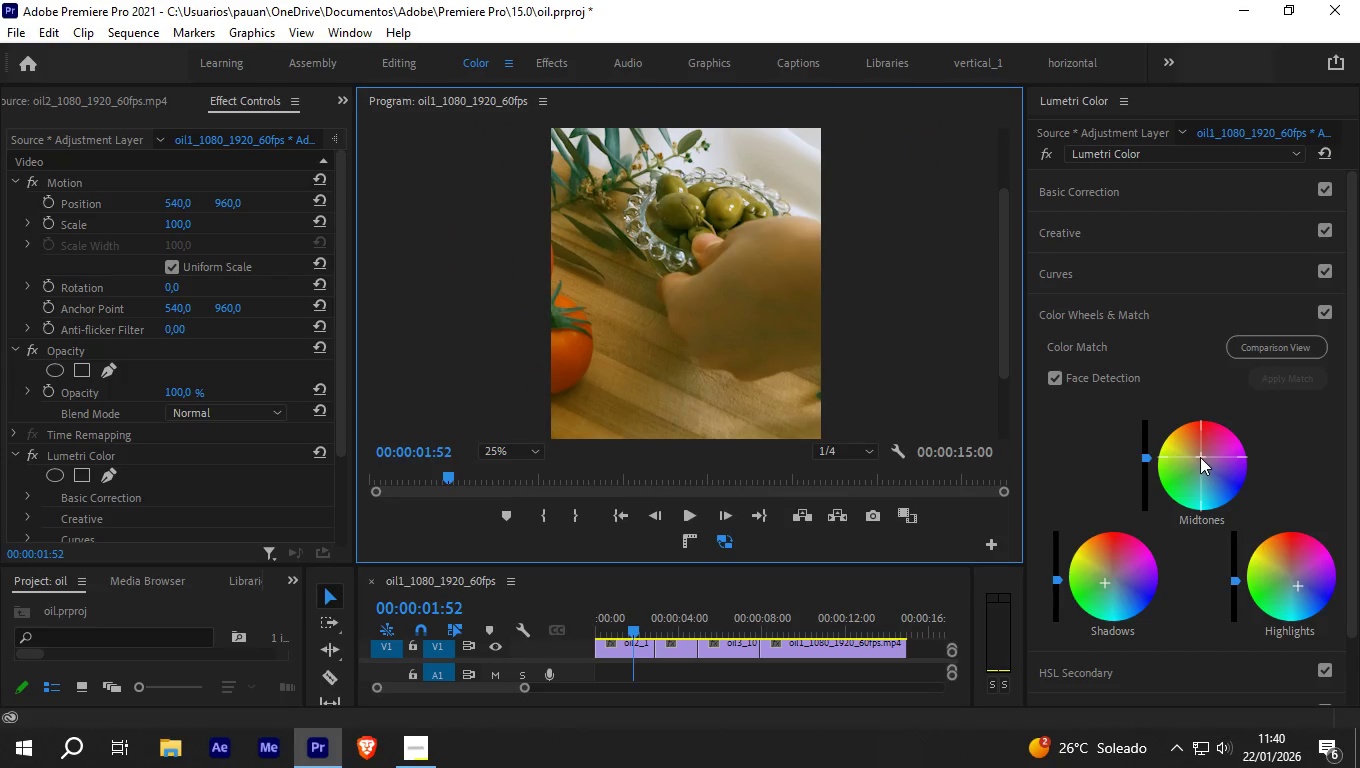 
left_click_drag(start_coordinate=[1200, 457], to_coordinate=[1137, 357])
 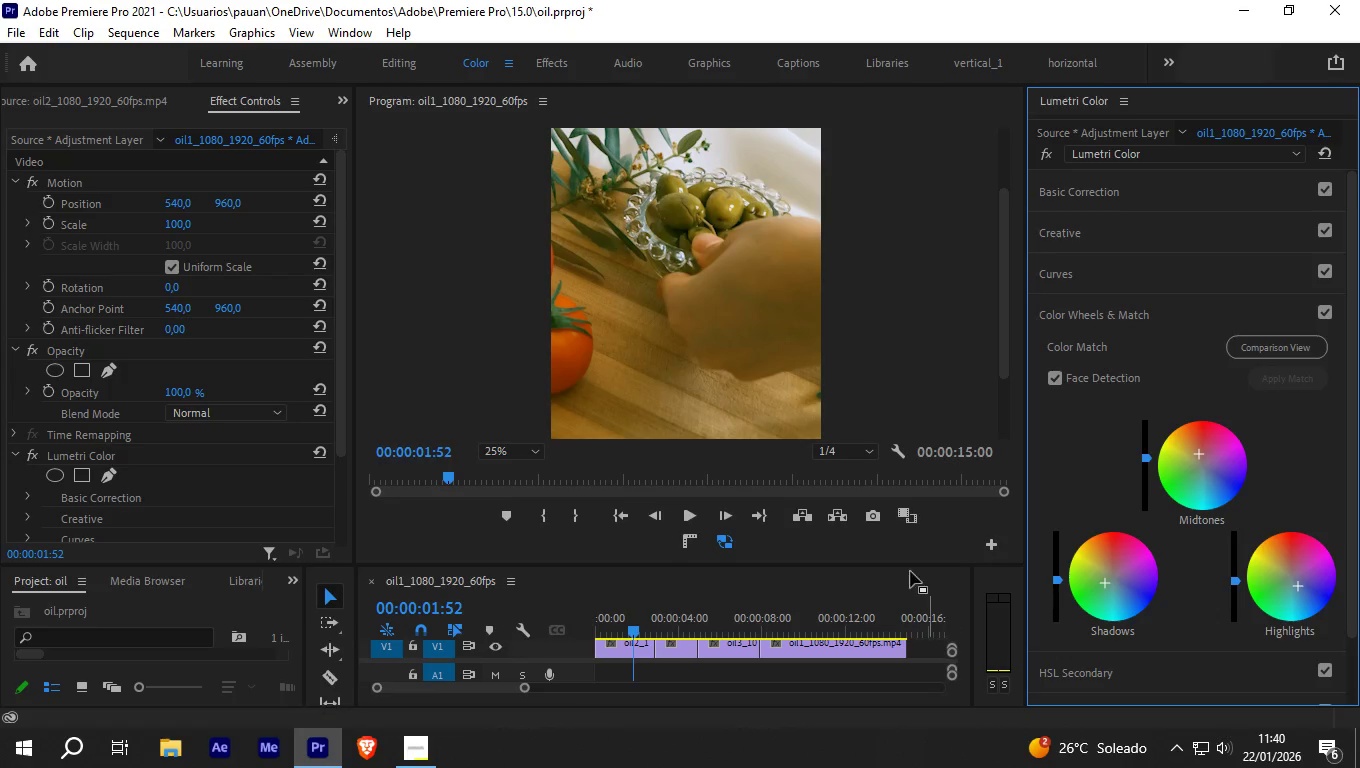 
left_click_drag(start_coordinate=[833, 564], to_coordinate=[833, 522])
 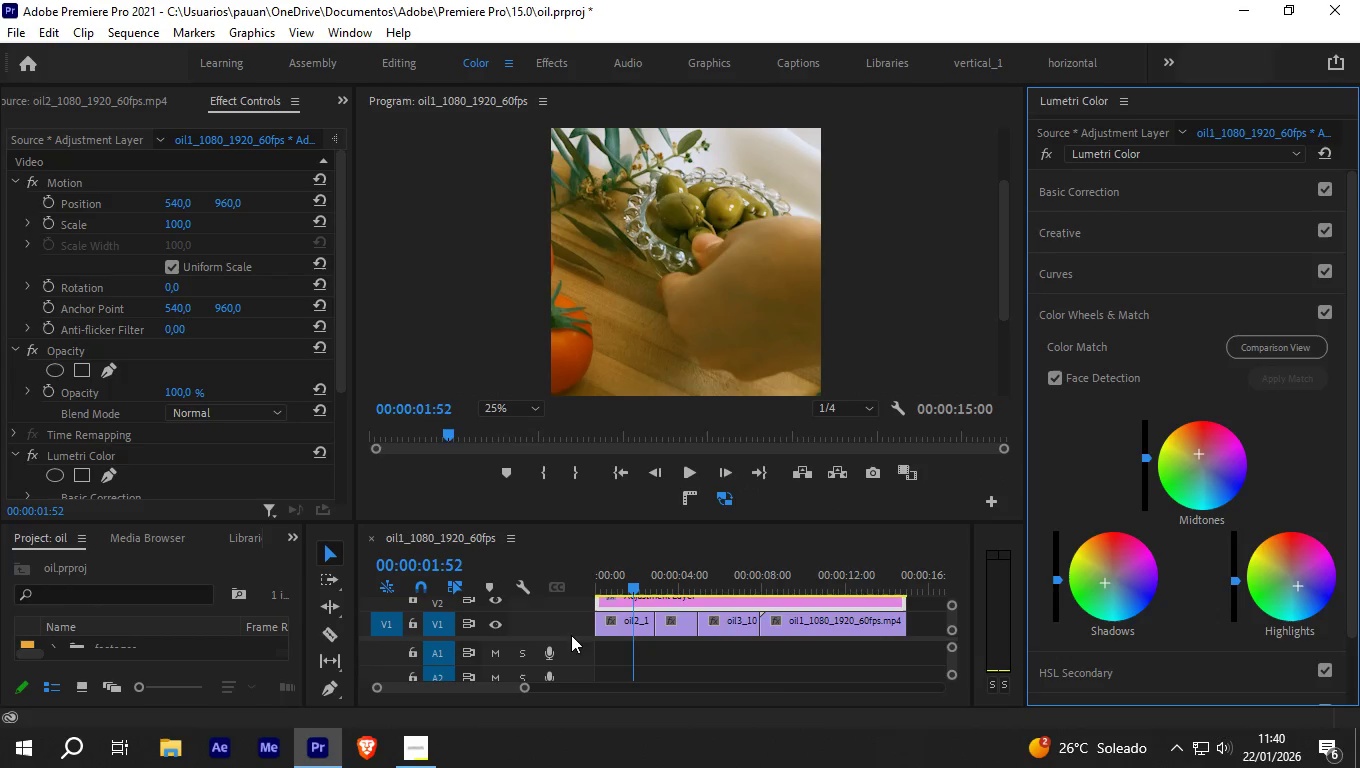 
left_click_drag(start_coordinate=[571, 638], to_coordinate=[569, 669])
 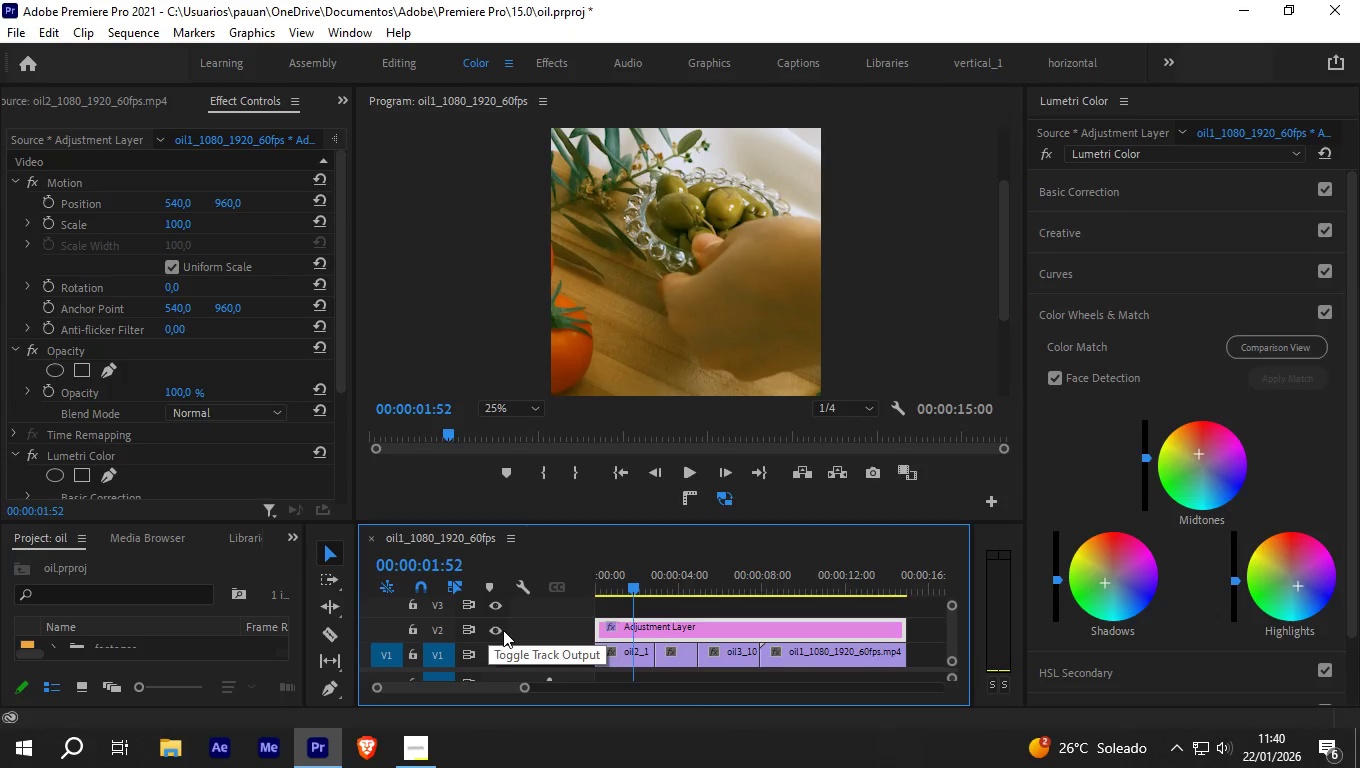 
left_click([503, 629])
 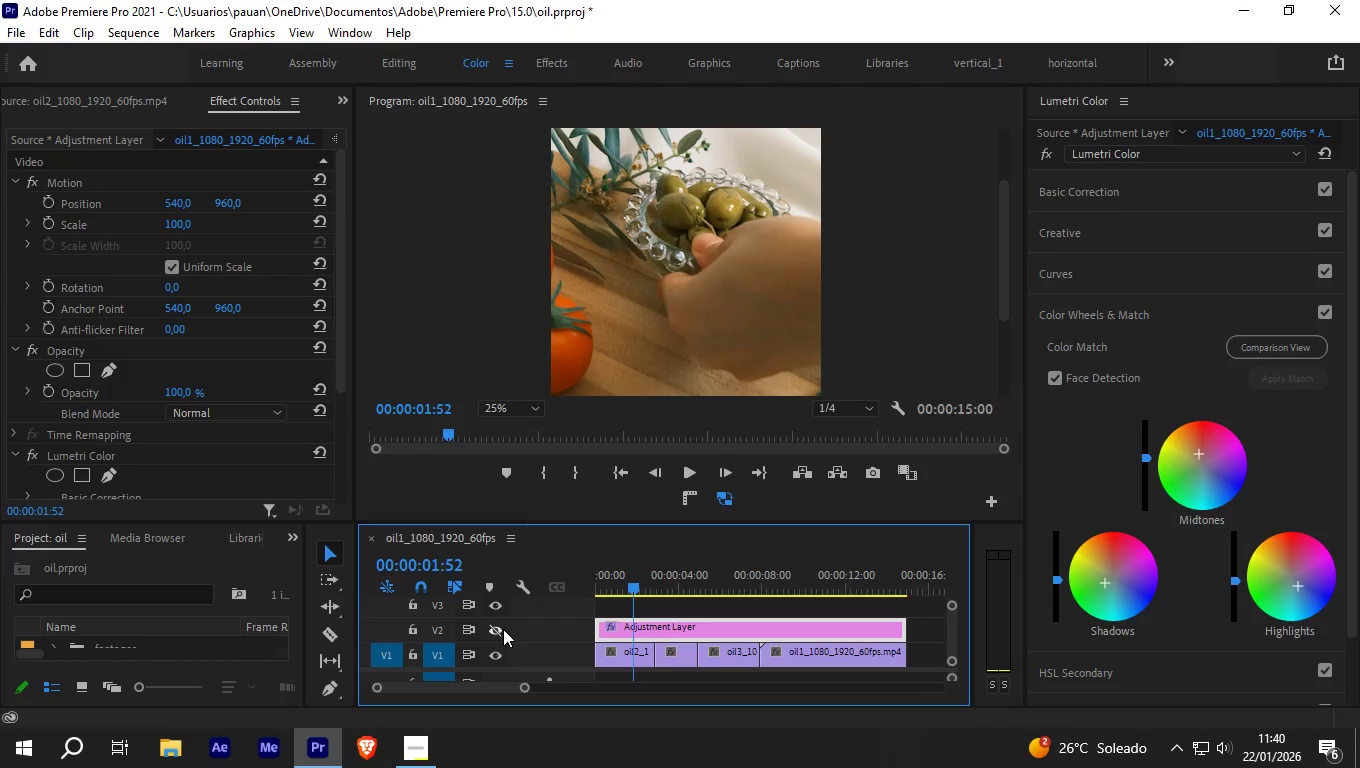 
left_click([503, 629])
 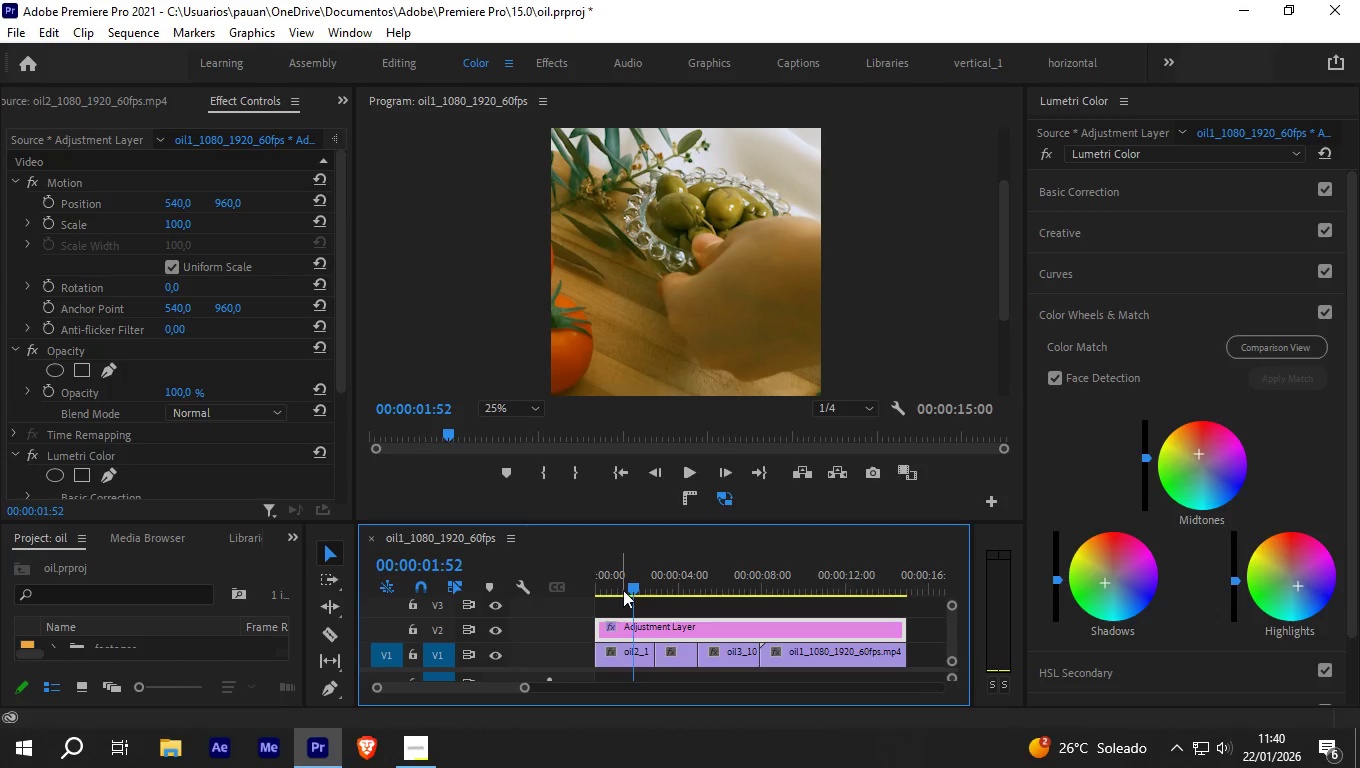 
left_click_drag(start_coordinate=[632, 587], to_coordinate=[800, 580])
 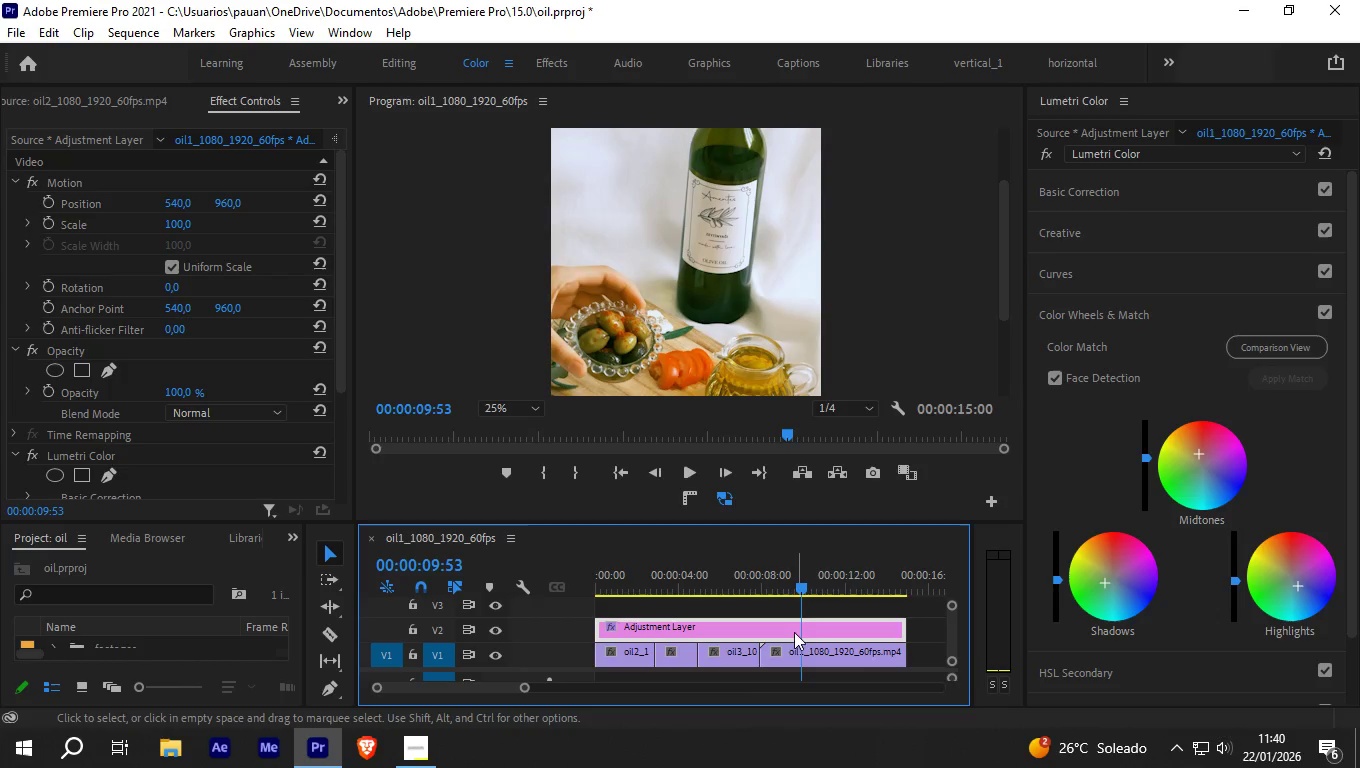 
left_click_drag(start_coordinate=[800, 582], to_coordinate=[581, 587])
 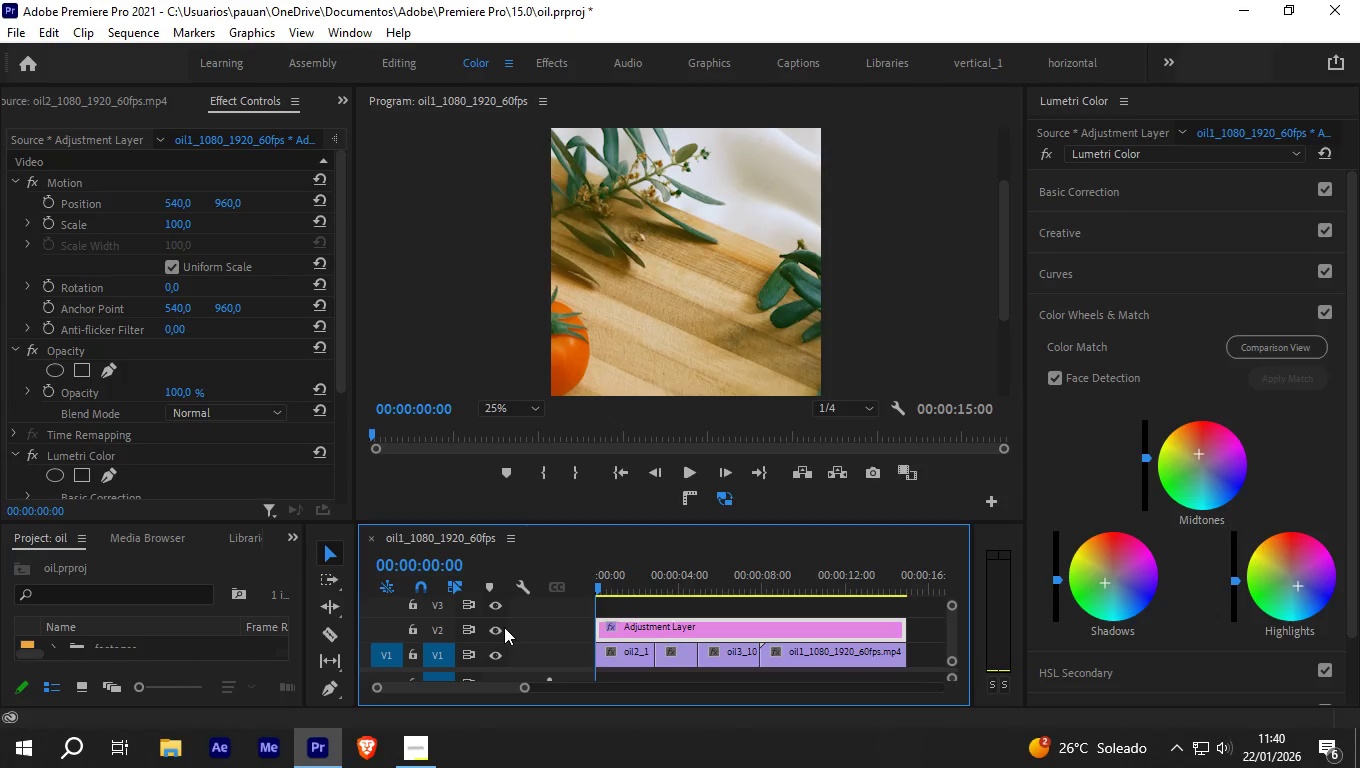 
left_click([497, 628])
 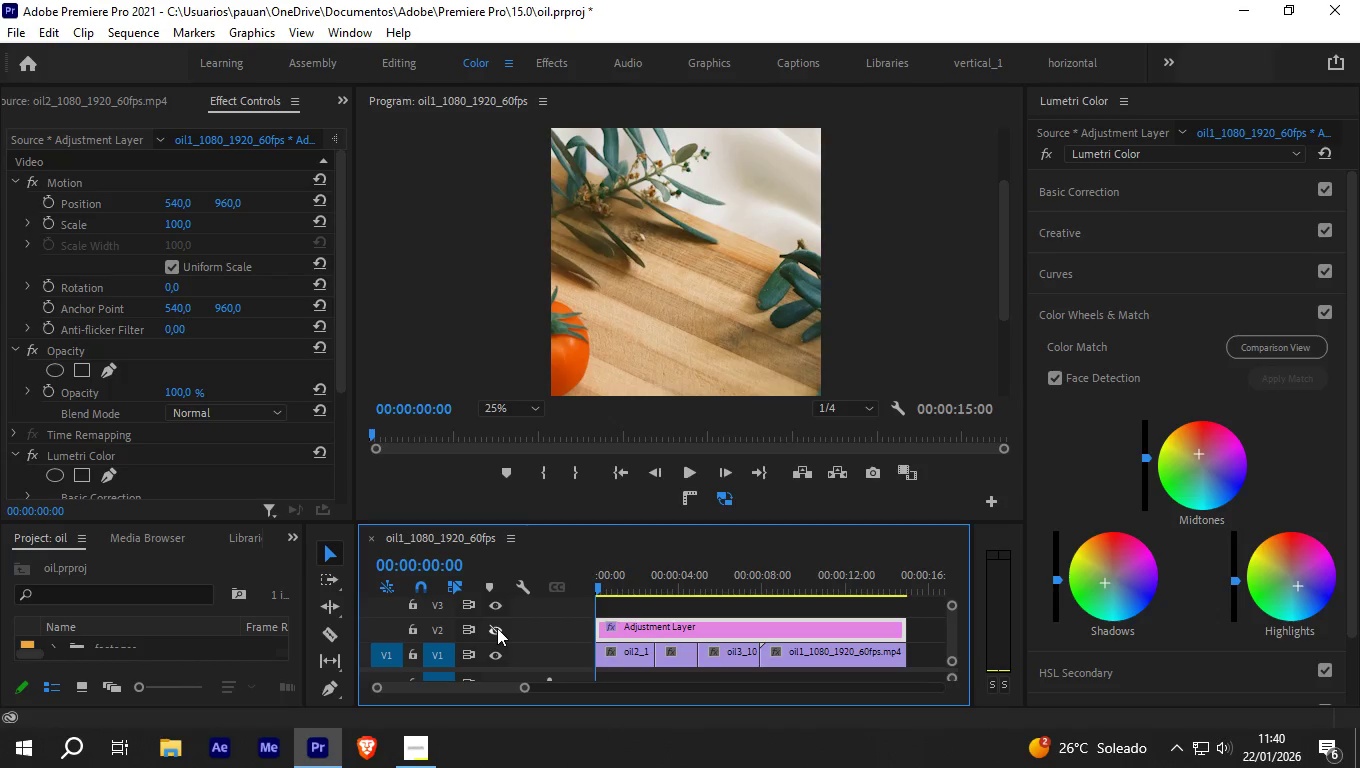 
left_click([497, 628])
 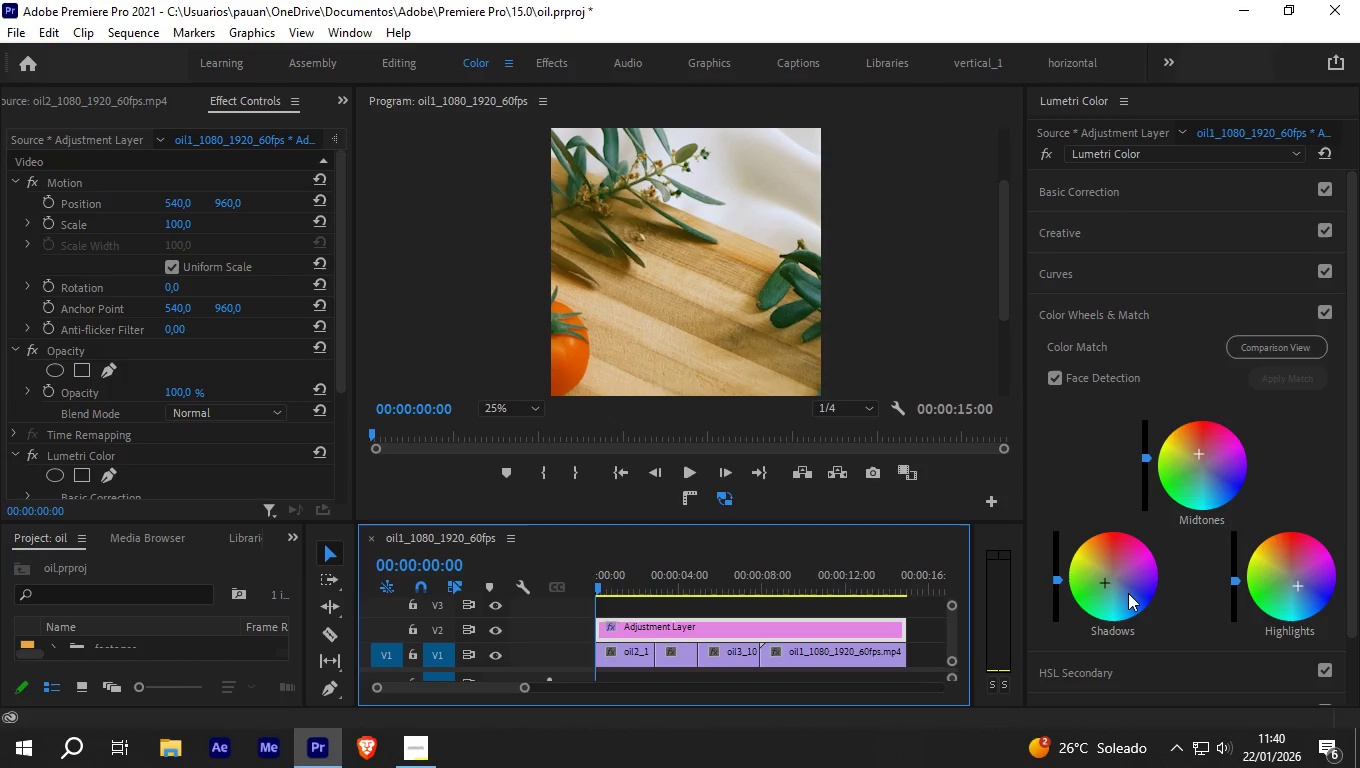 
wait(8.73)
 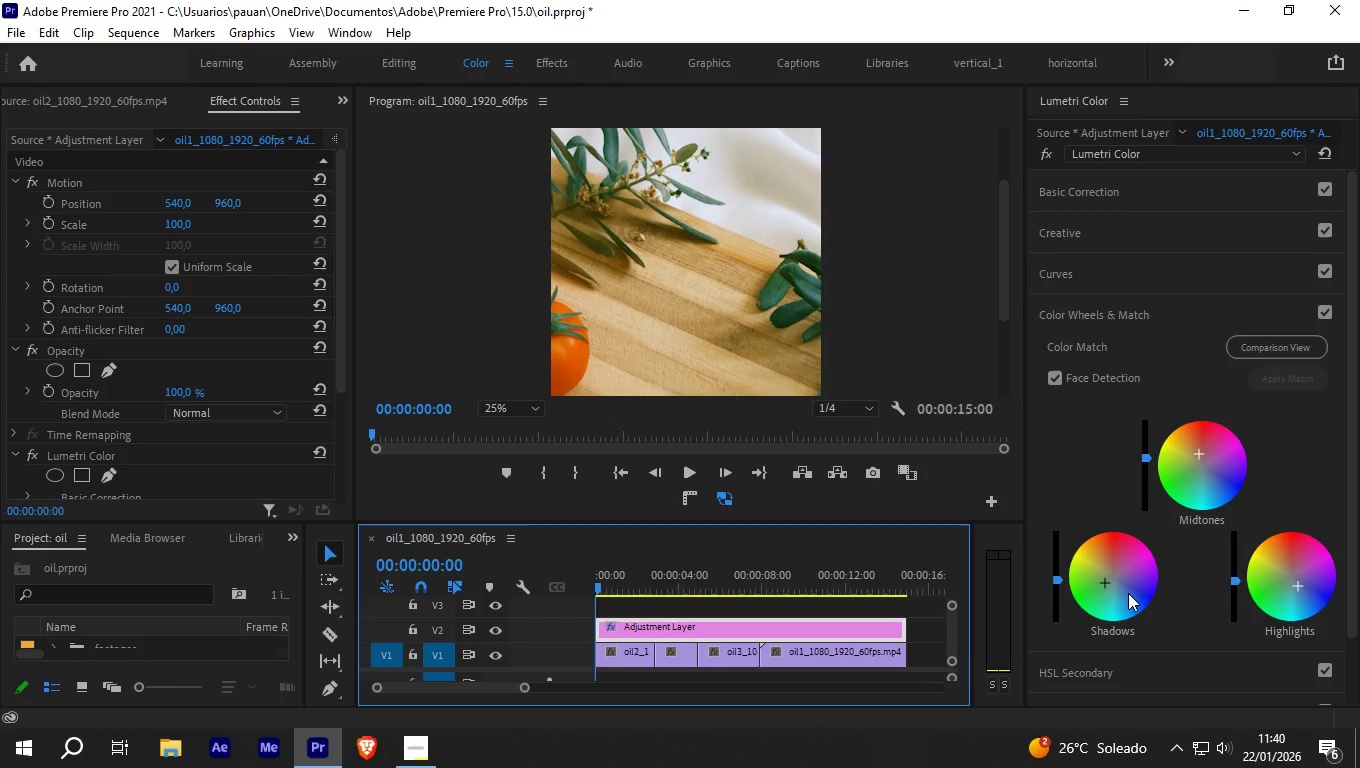 
left_click_drag(start_coordinate=[1297, 584], to_coordinate=[1010, 290])
 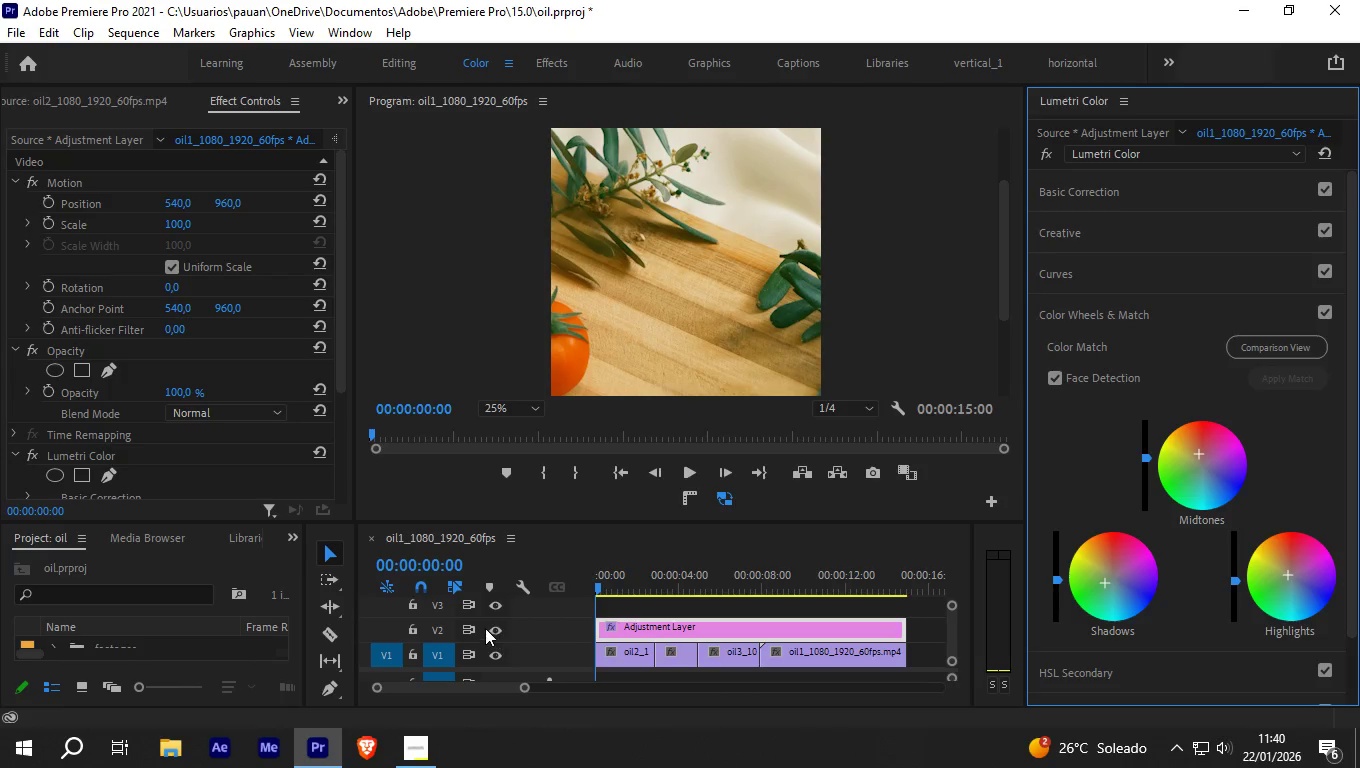 
left_click([496, 626])
 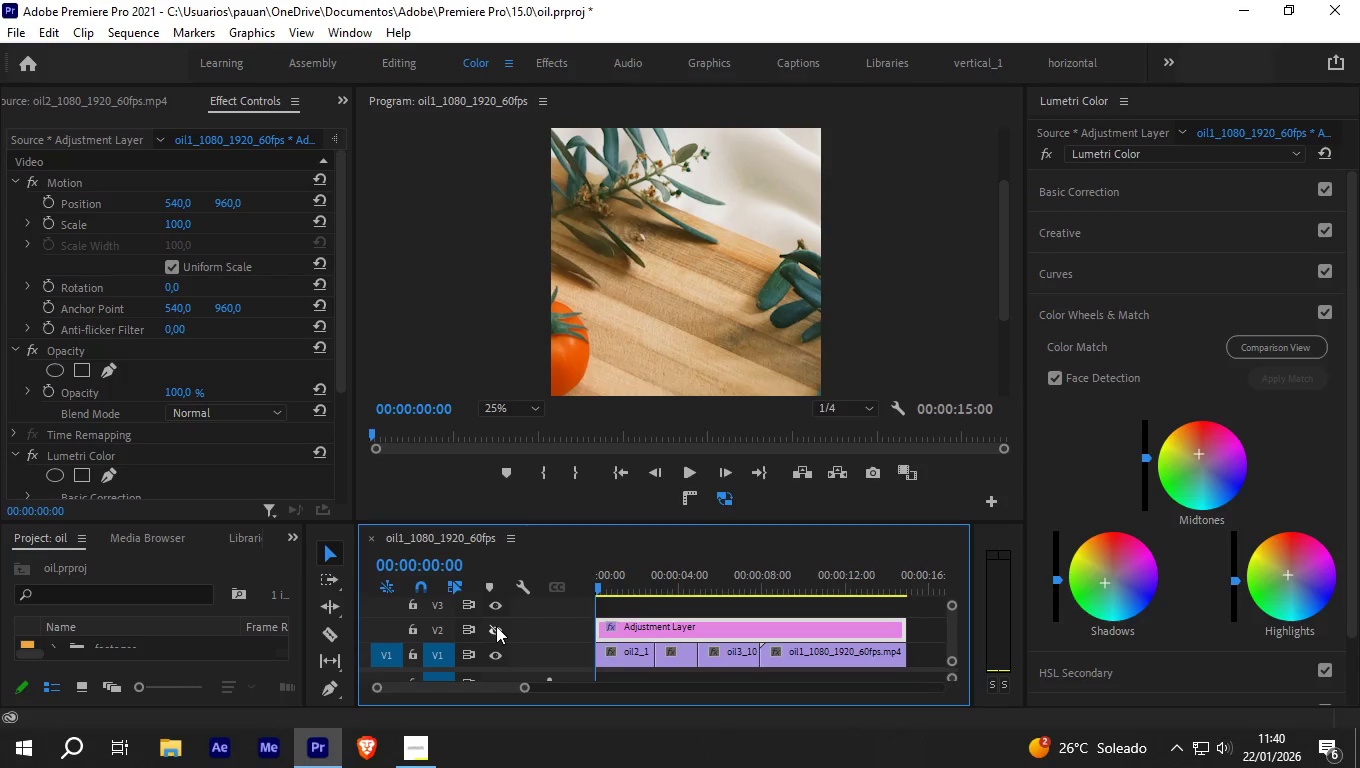 
left_click([496, 626])
 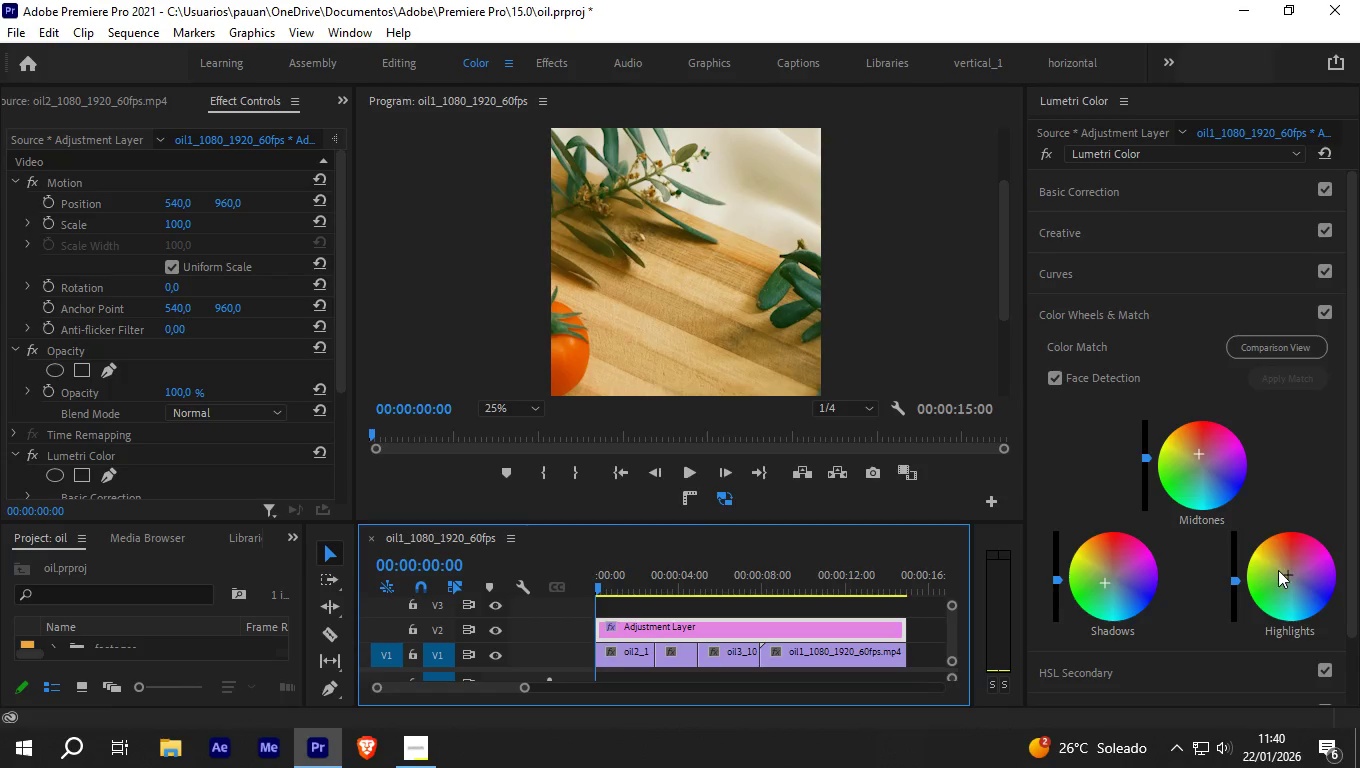 
left_click_drag(start_coordinate=[1291, 572], to_coordinate=[1270, 499])
 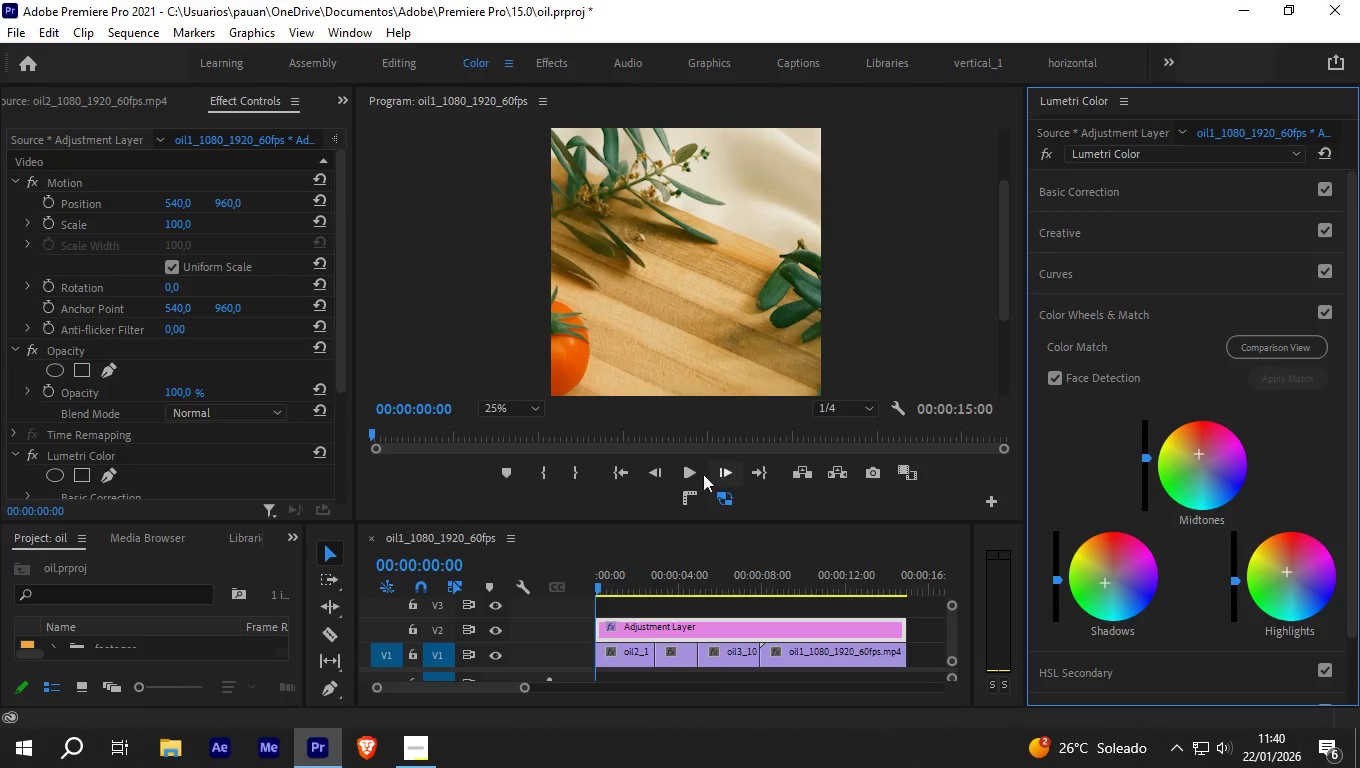 
left_click([679, 468])
 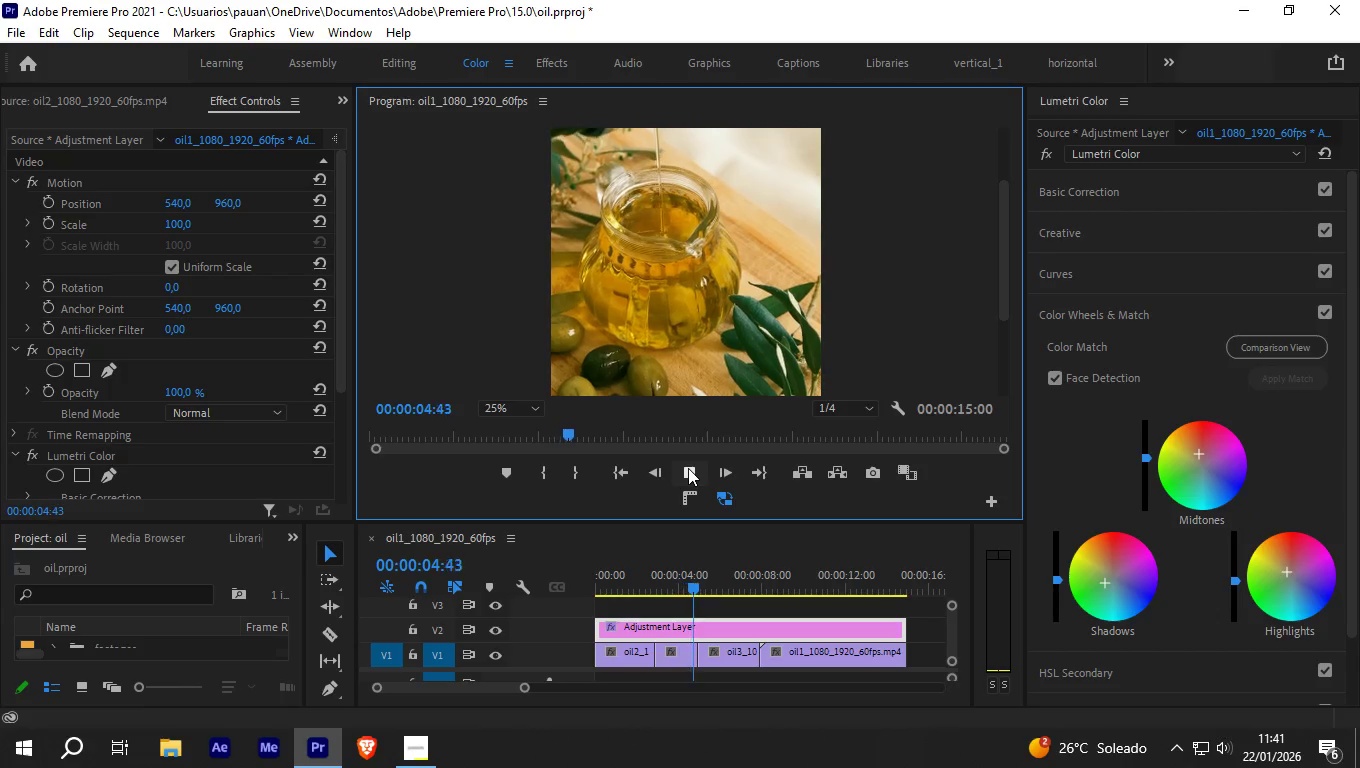 
wait(6.67)
 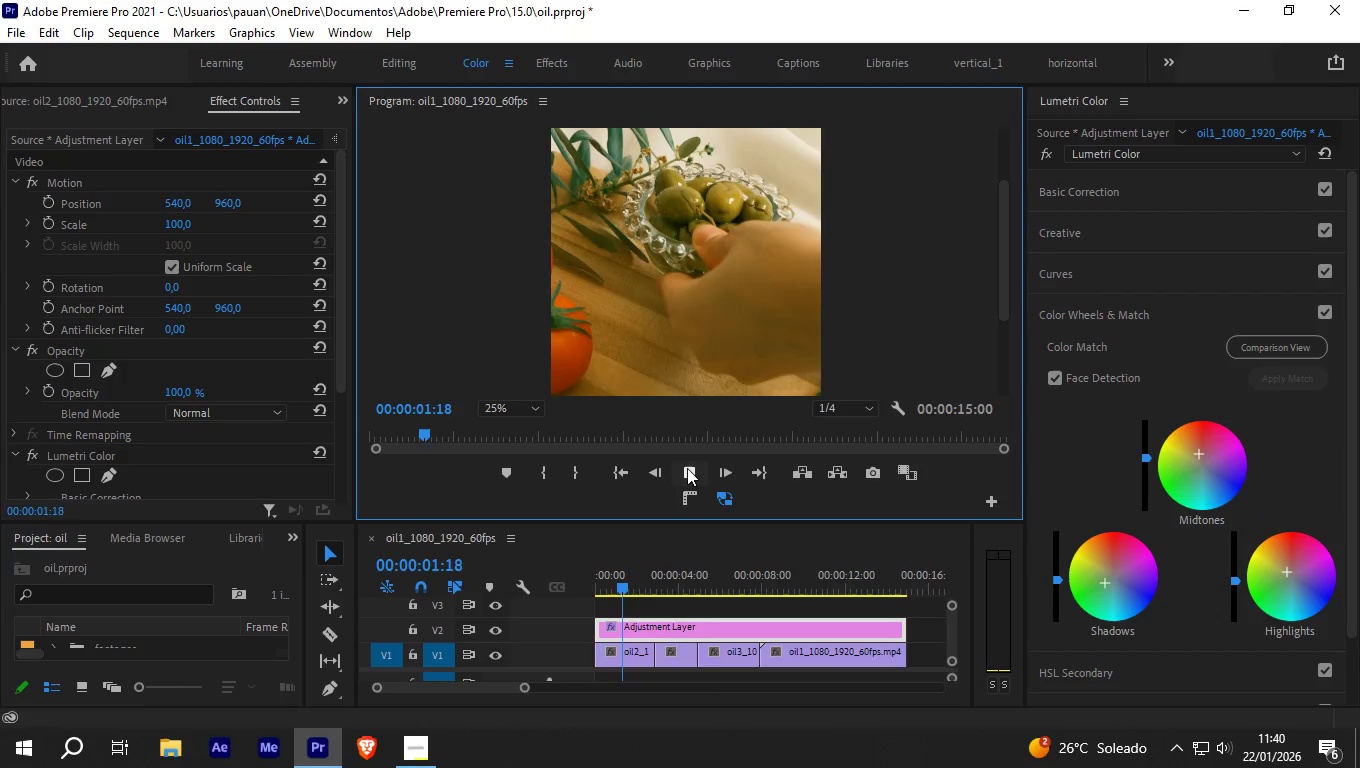 
left_click([688, 468])
 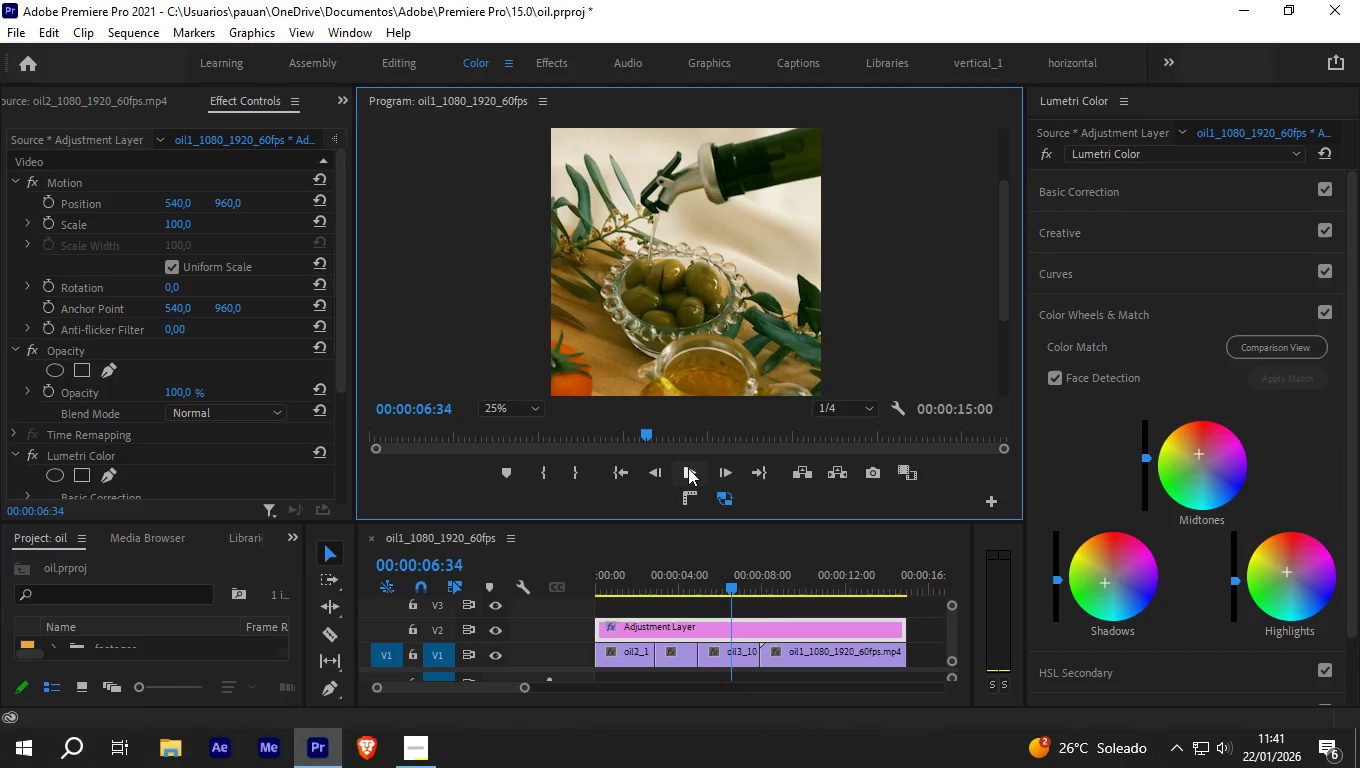 
key(Control+S)
 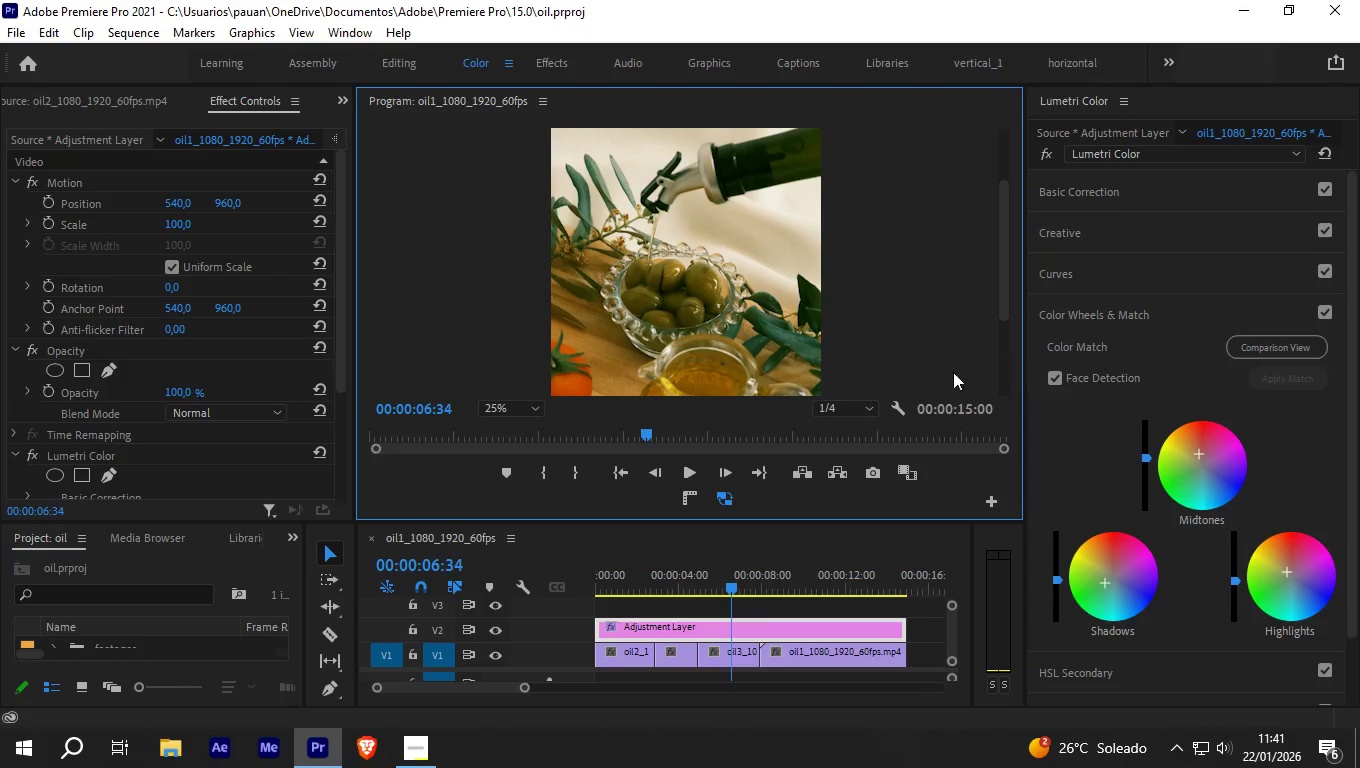 
left_click([524, 412])
 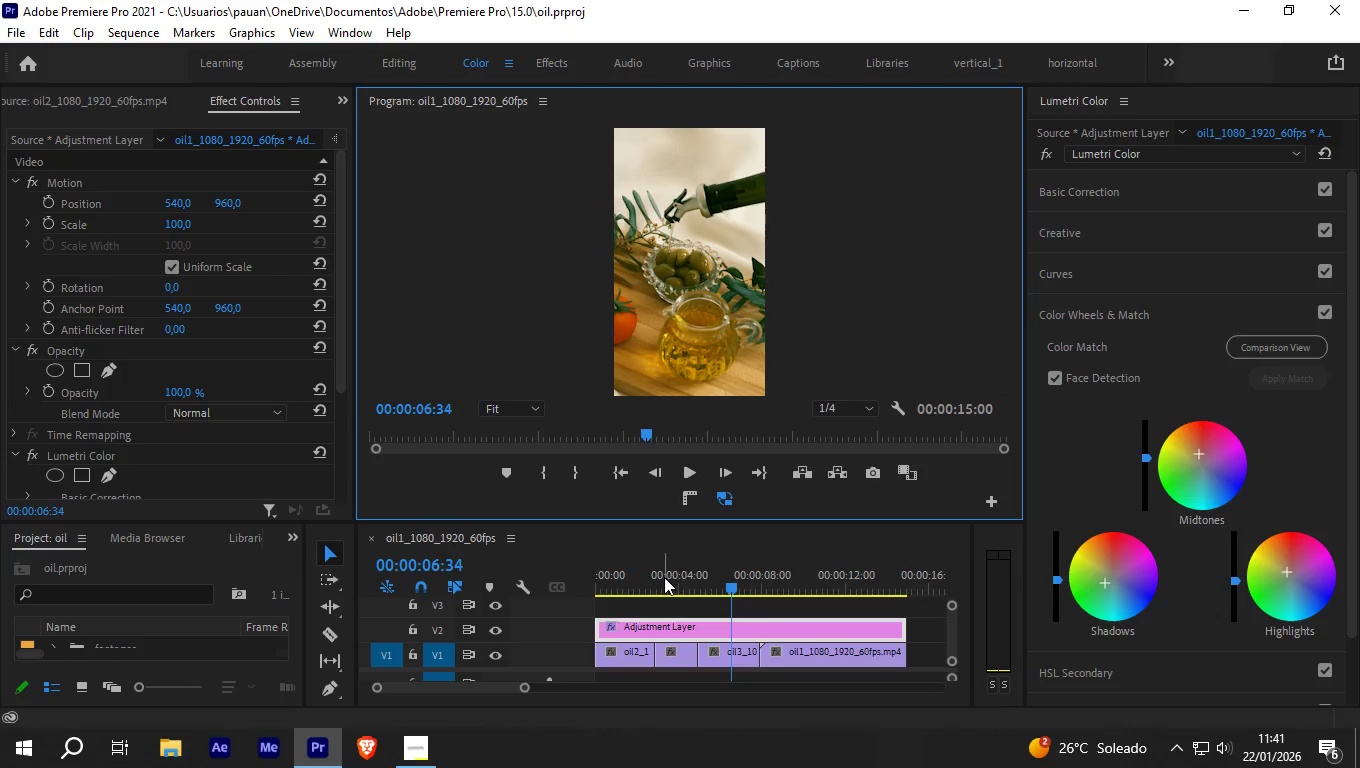 
left_click([715, 622])
 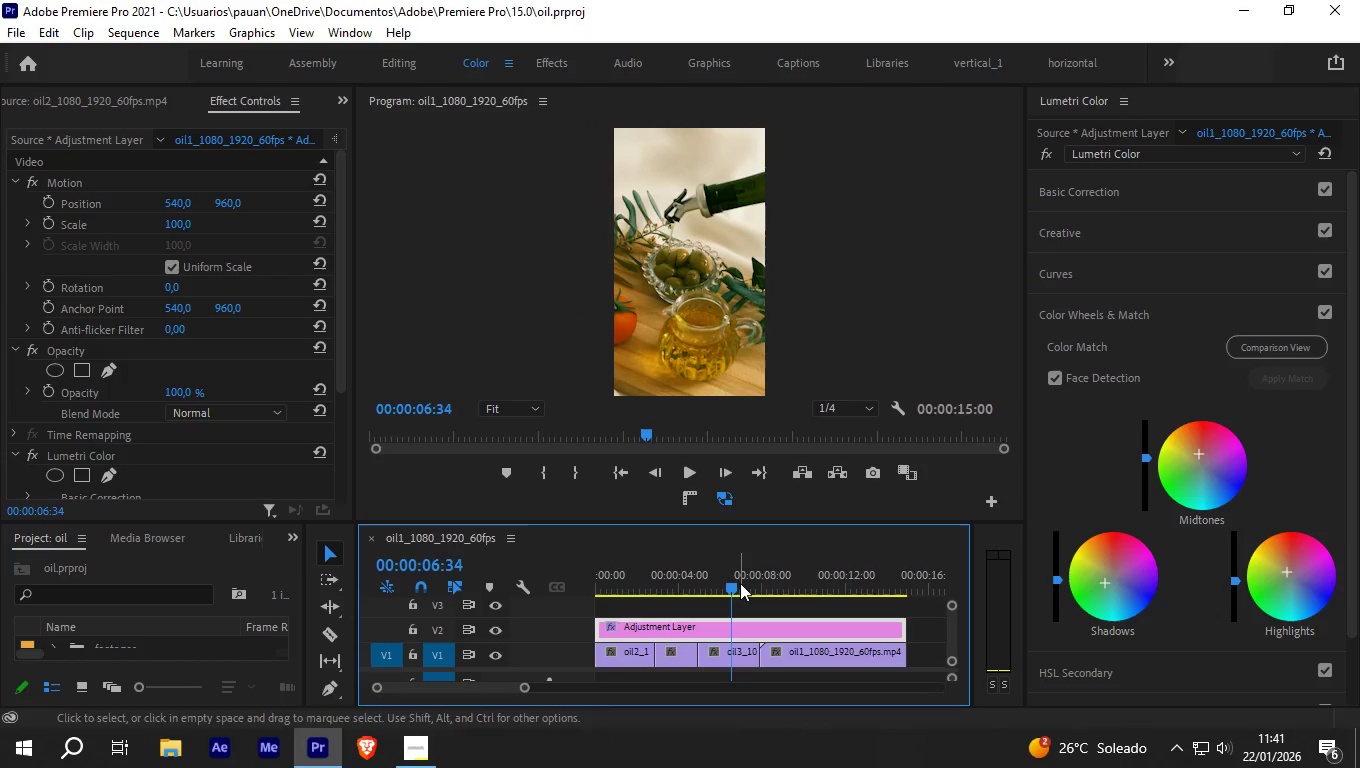 
left_click_drag(start_coordinate=[730, 584], to_coordinate=[534, 592])
 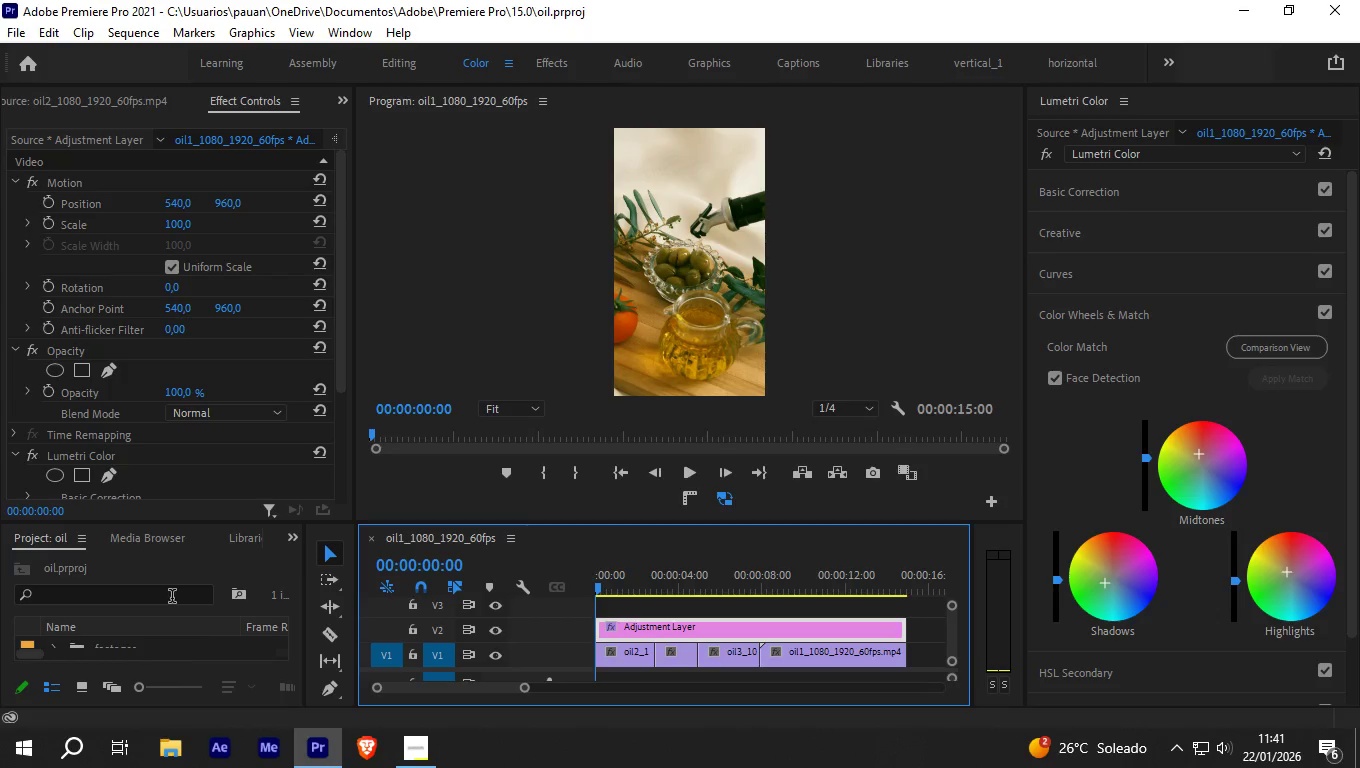 
scroll: coordinate [206, 645], scroll_direction: down, amount: 4.0
 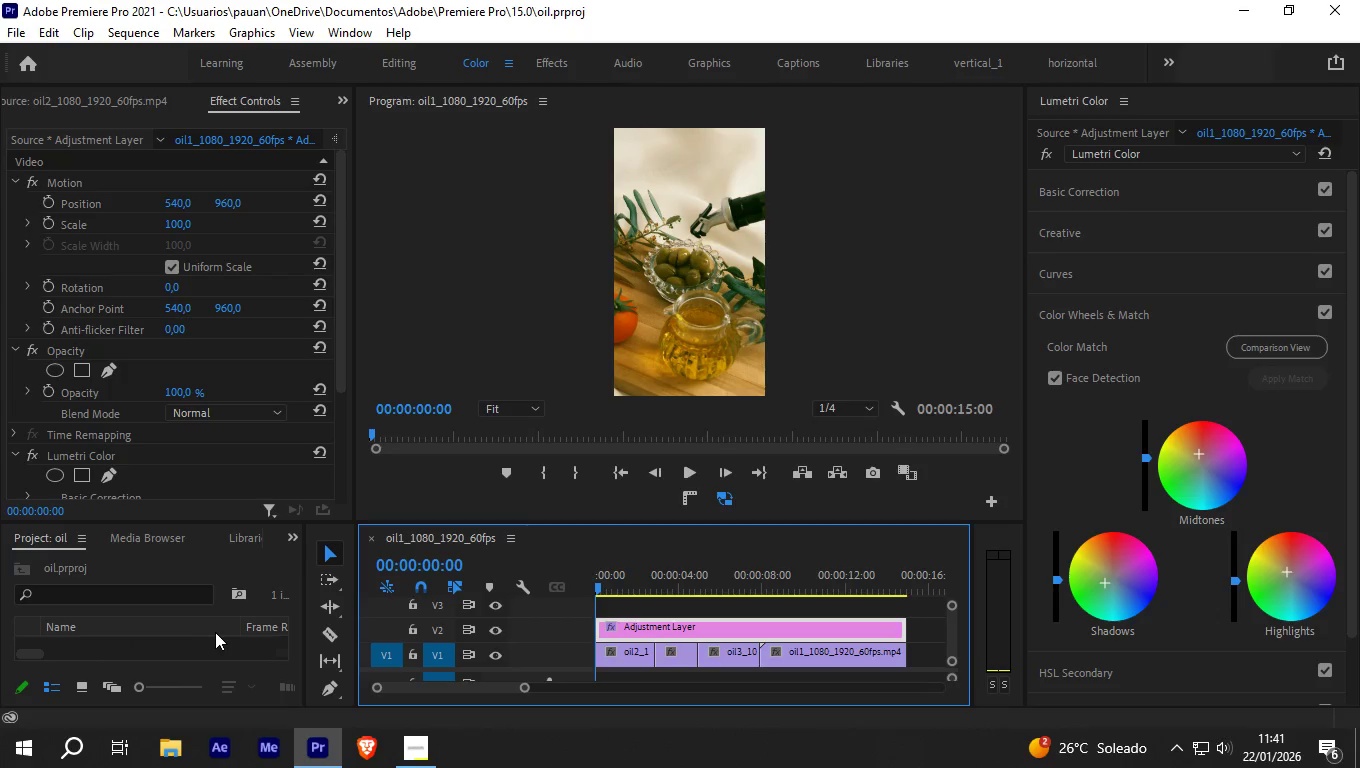 
scroll: coordinate [223, 632], scroll_direction: up, amount: 11.0
 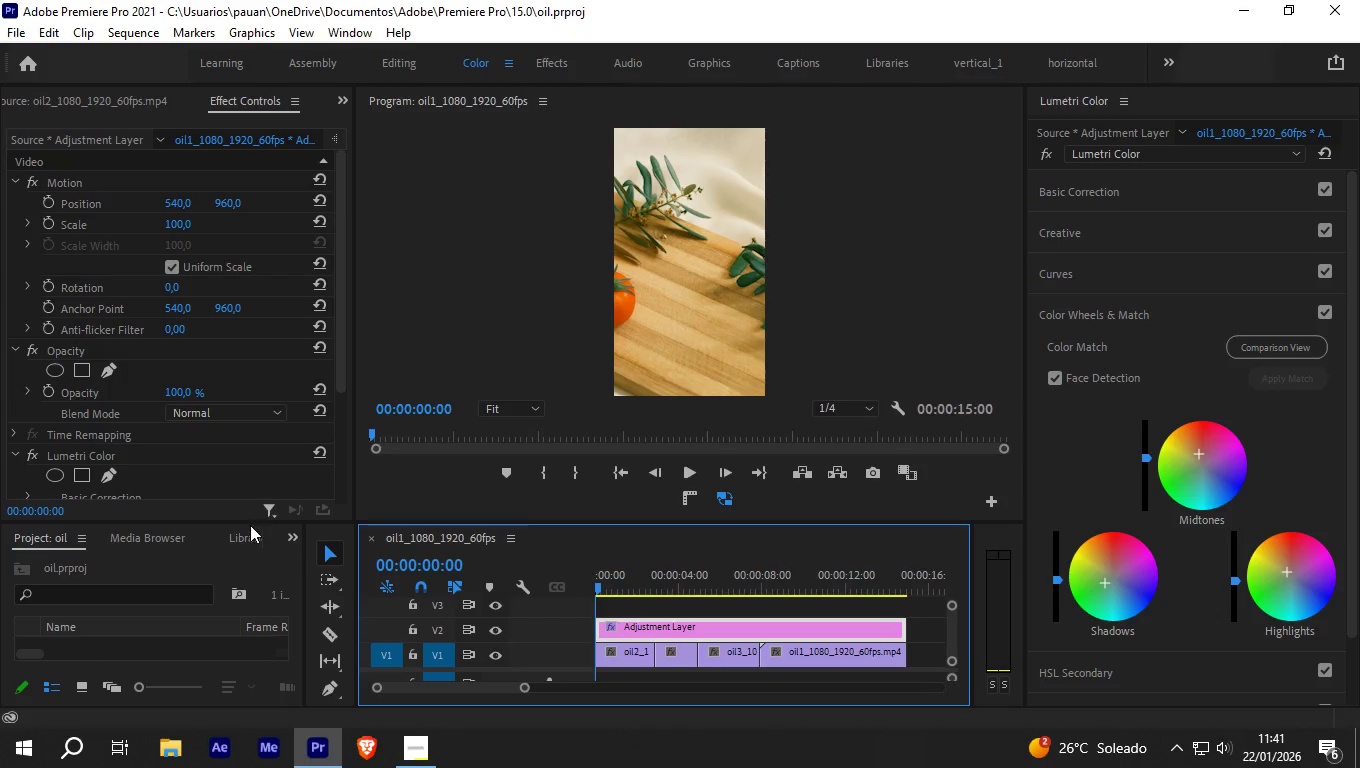 
left_click_drag(start_coordinate=[250, 521], to_coordinate=[252, 454])
 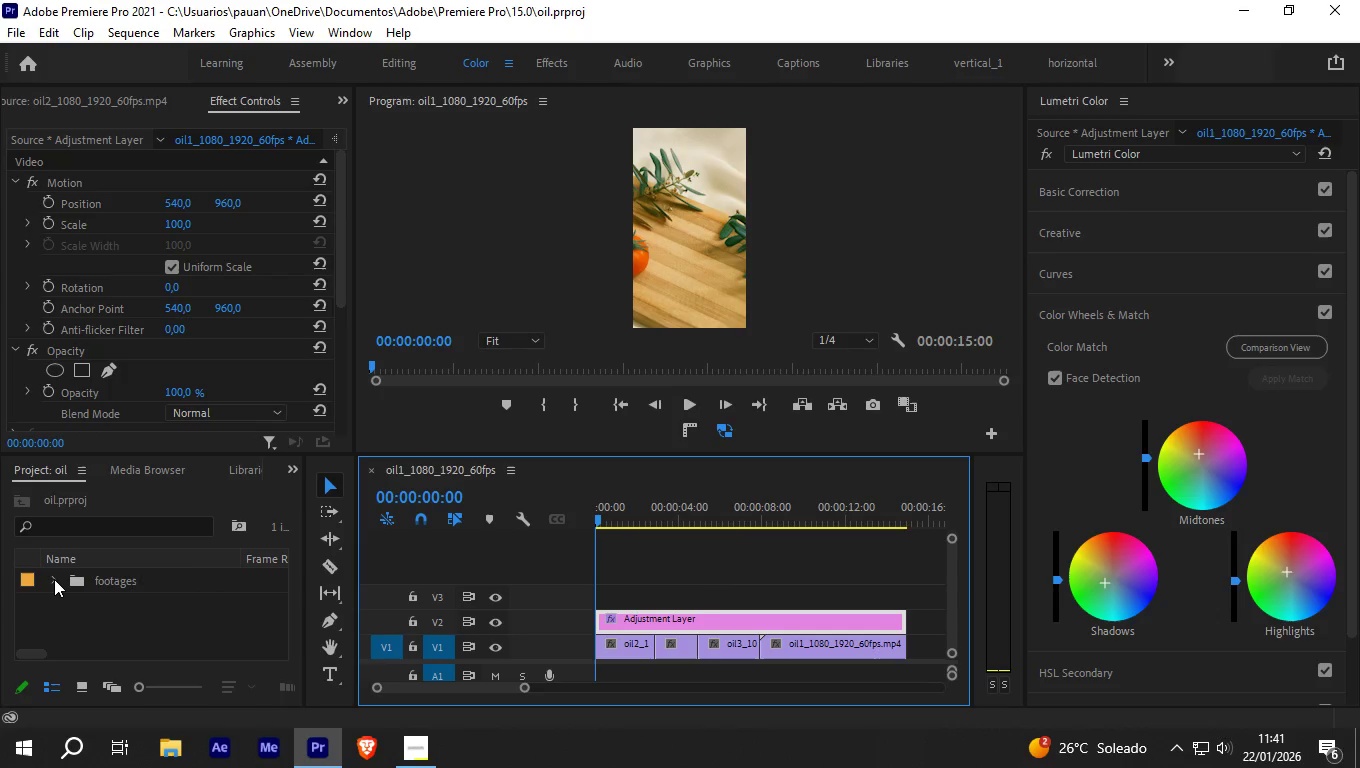 
left_click([54, 579])
 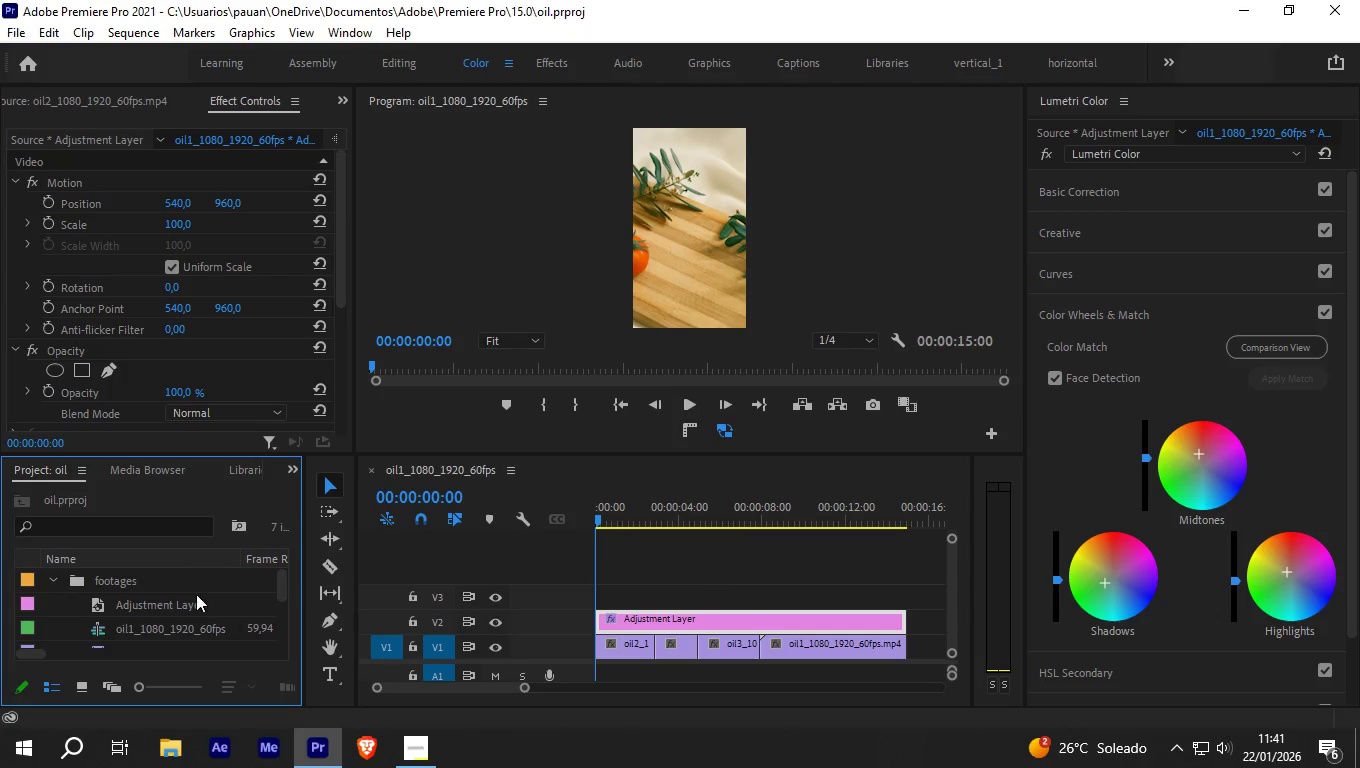 
left_click([164, 605])
 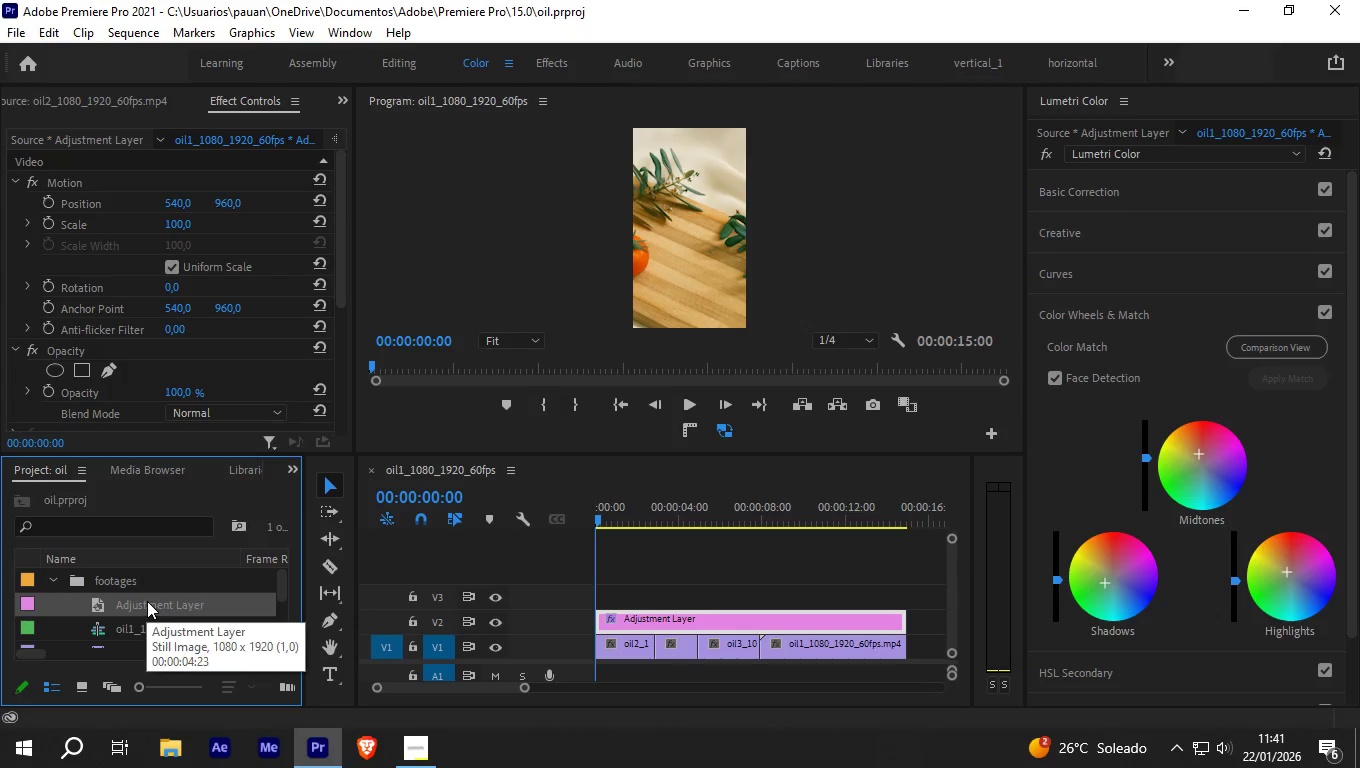 
right_click([147, 601])
 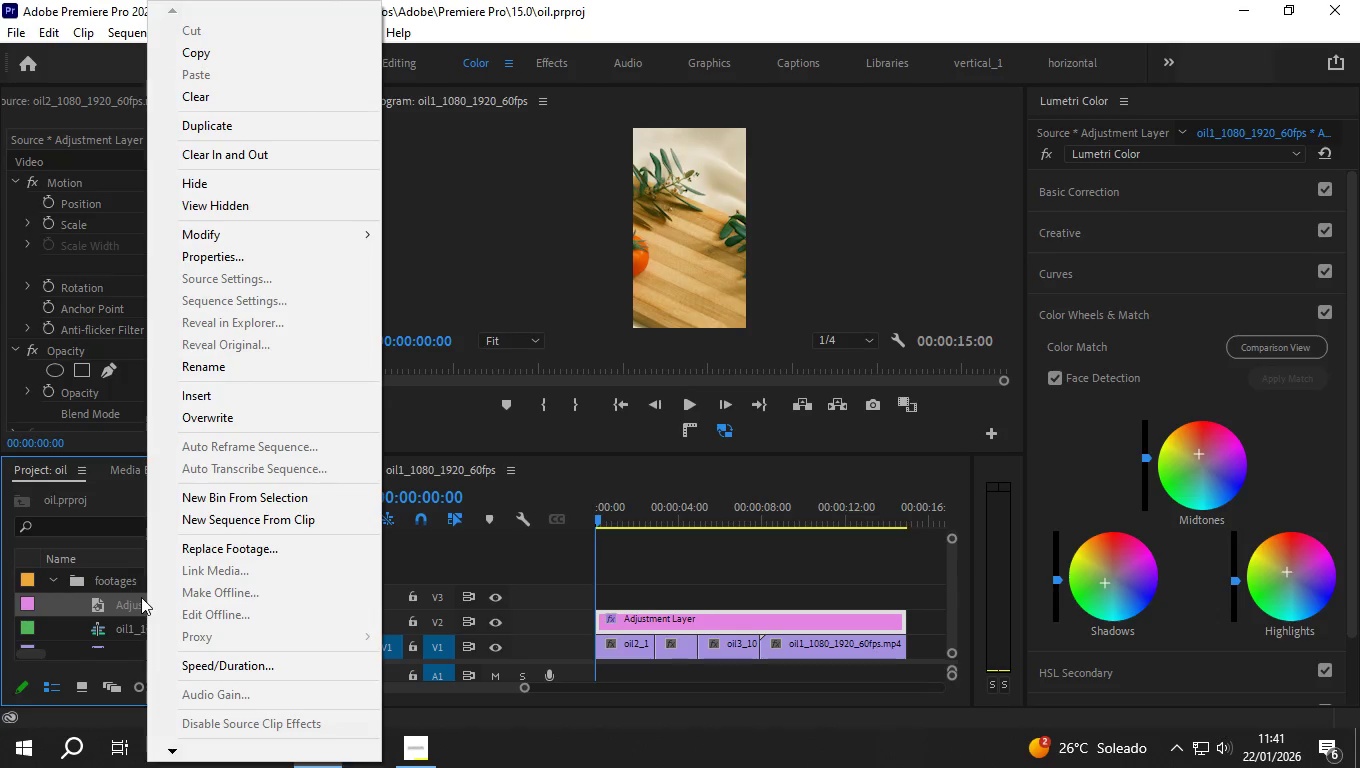 
left_click([141, 597])
 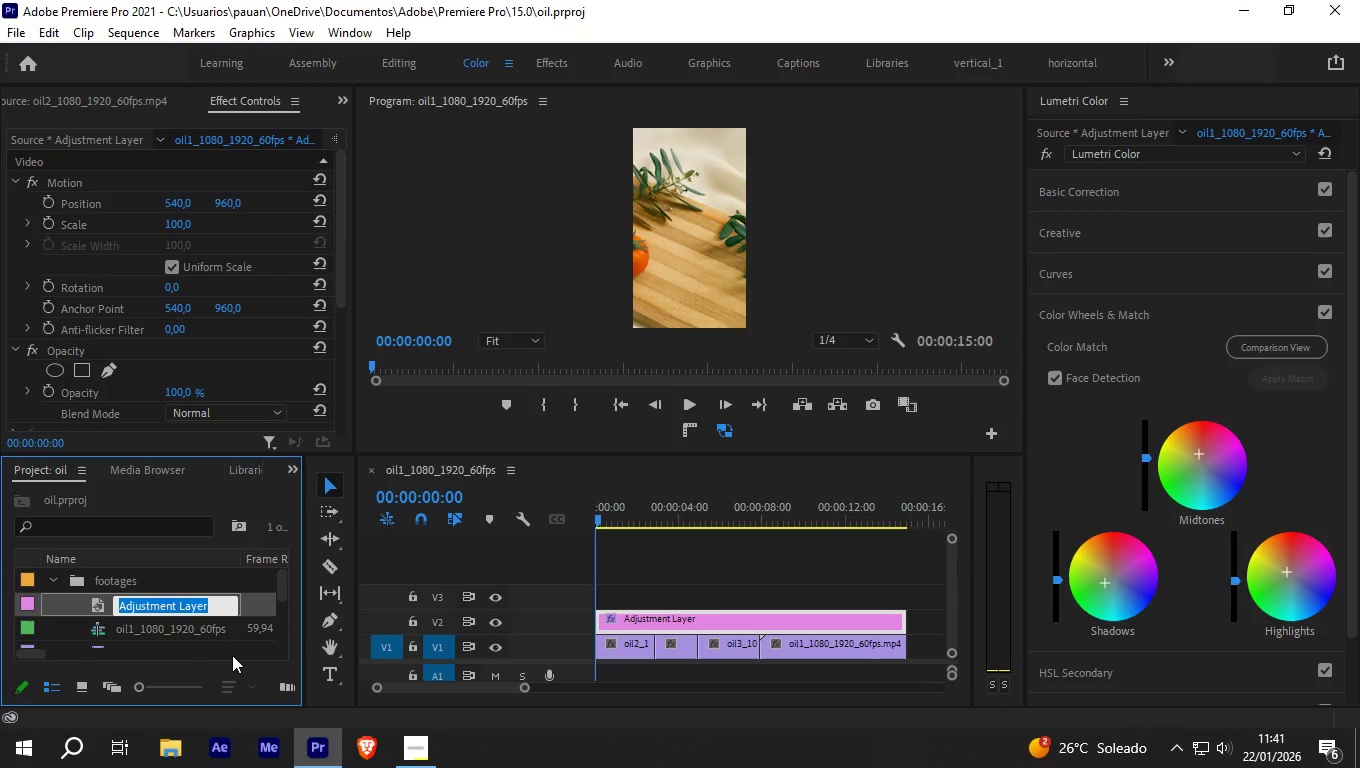 
left_click([229, 656])
 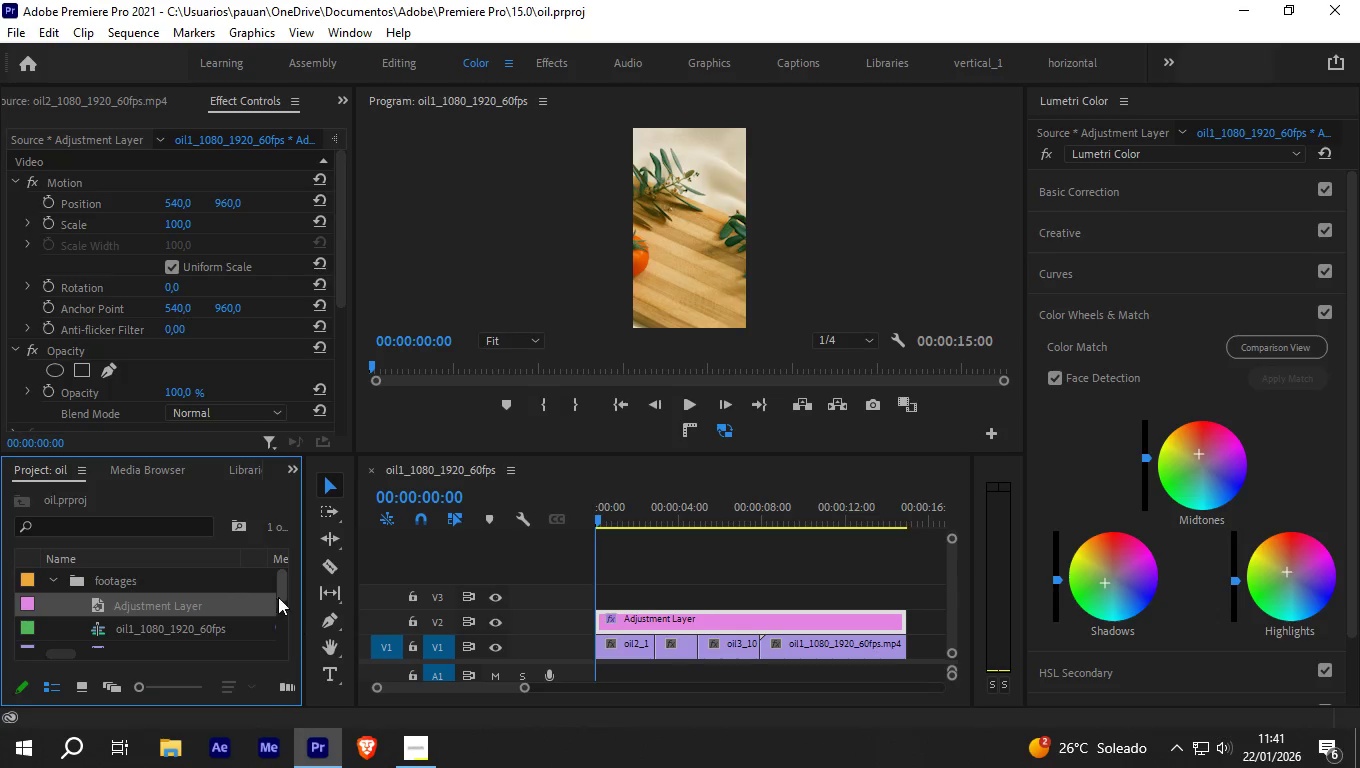 
left_click_drag(start_coordinate=[280, 581], to_coordinate=[267, 664])
 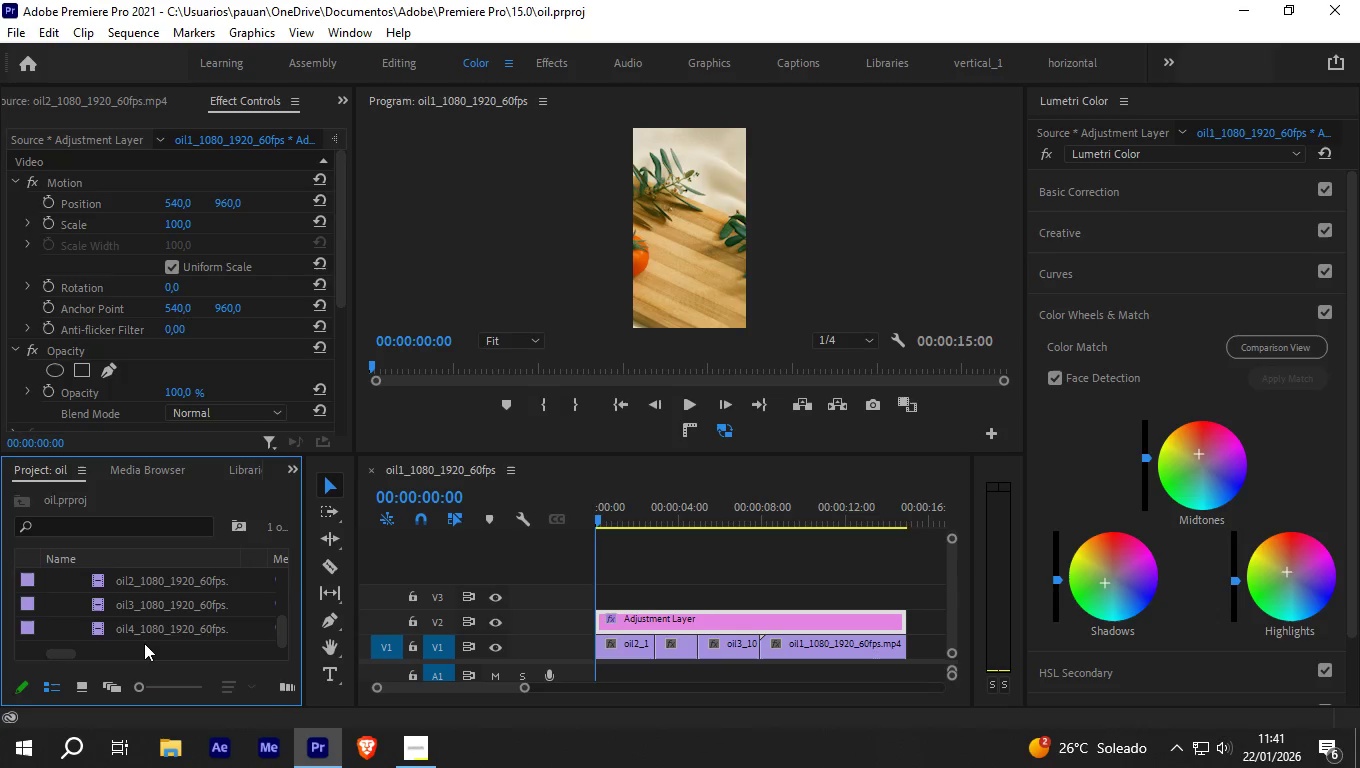 
right_click([144, 643])
 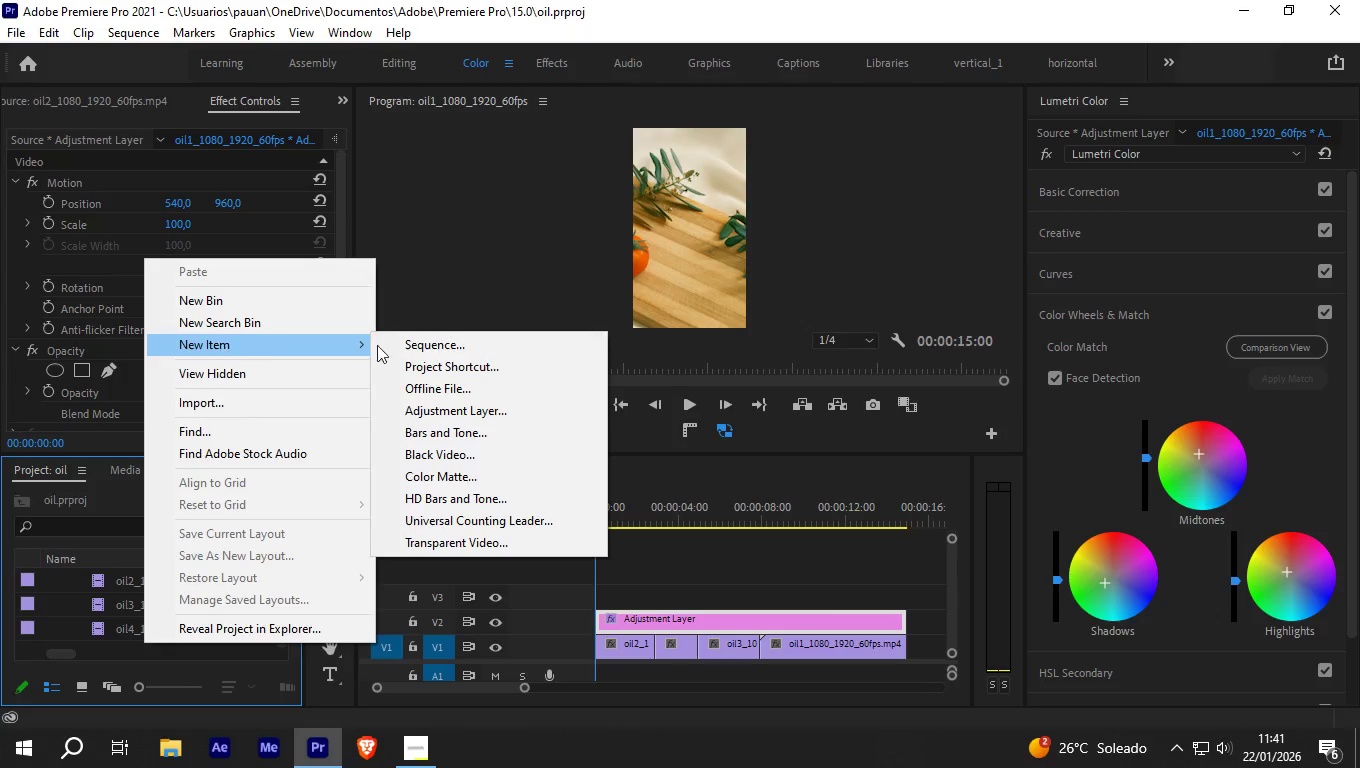 
left_click([432, 412])
 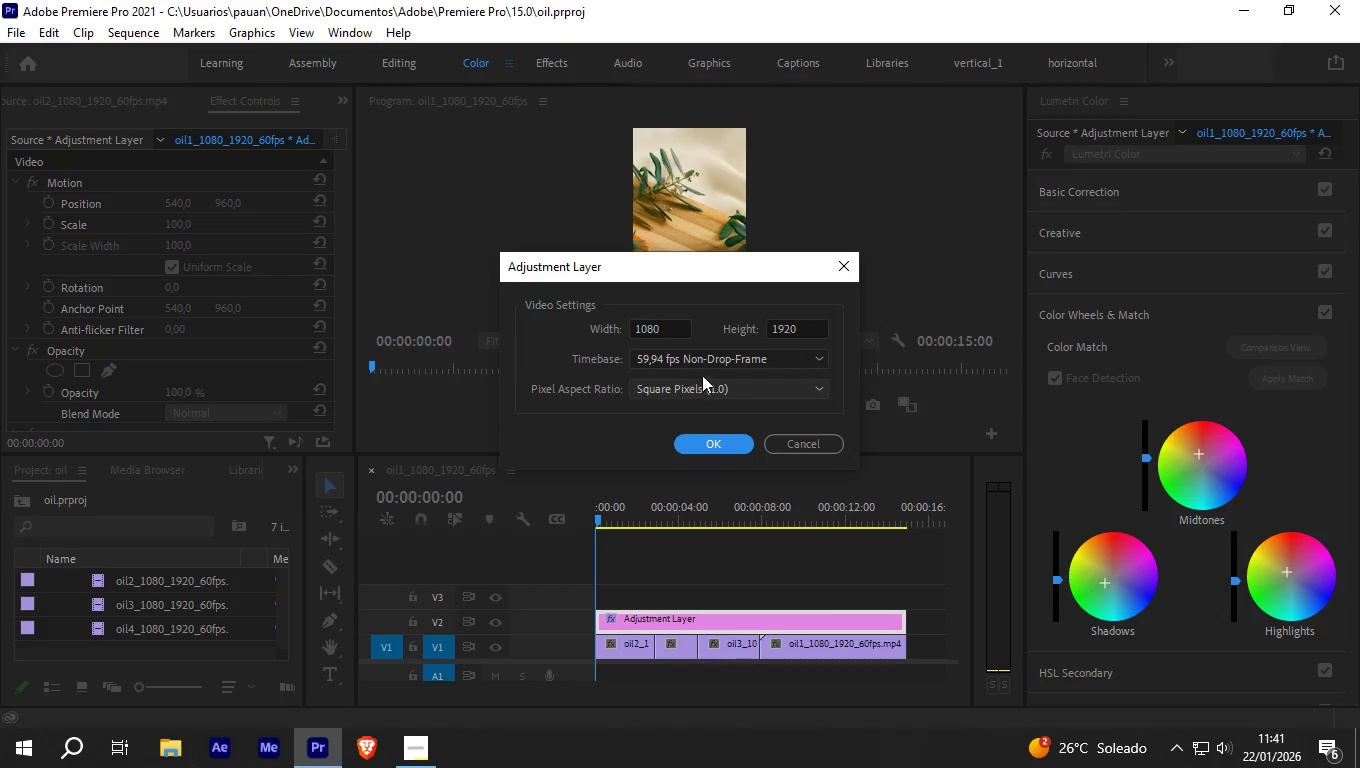 
left_click([705, 360])
 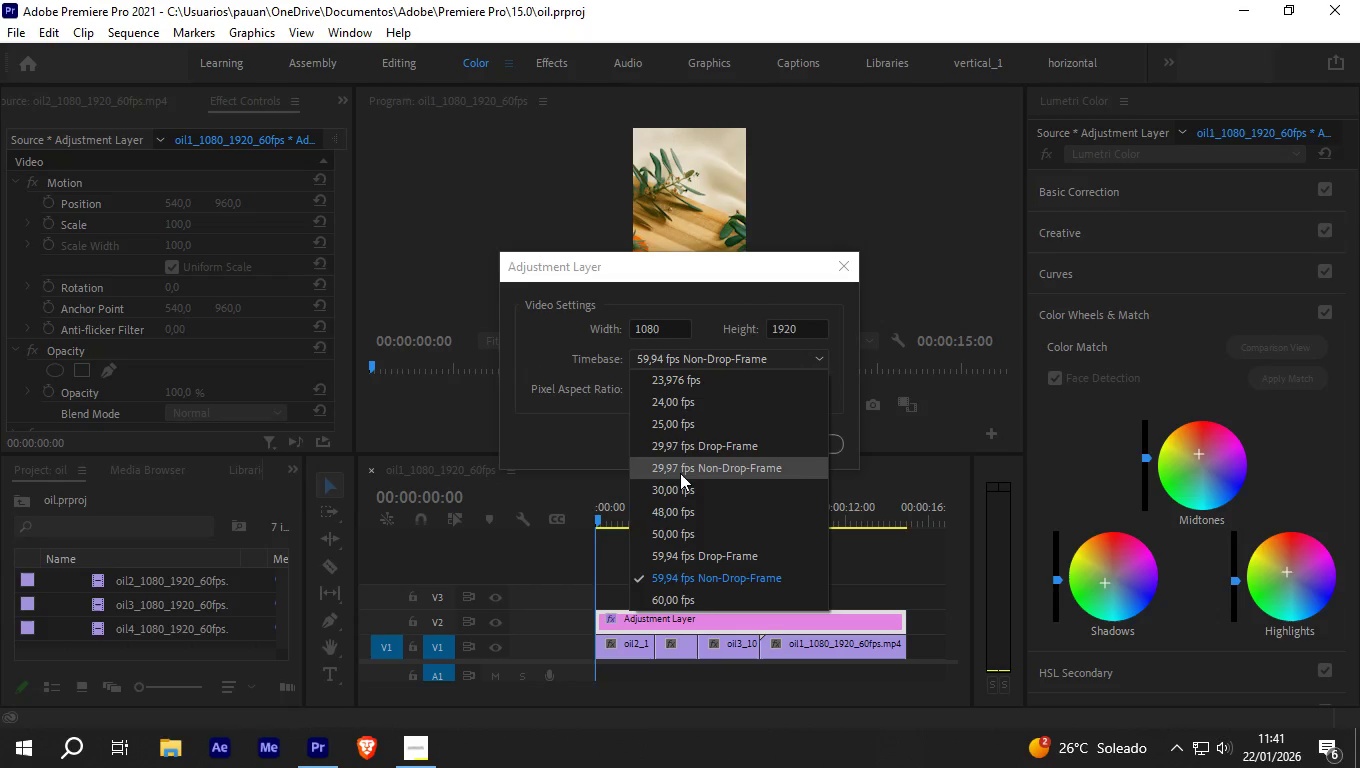 
left_click([680, 470])
 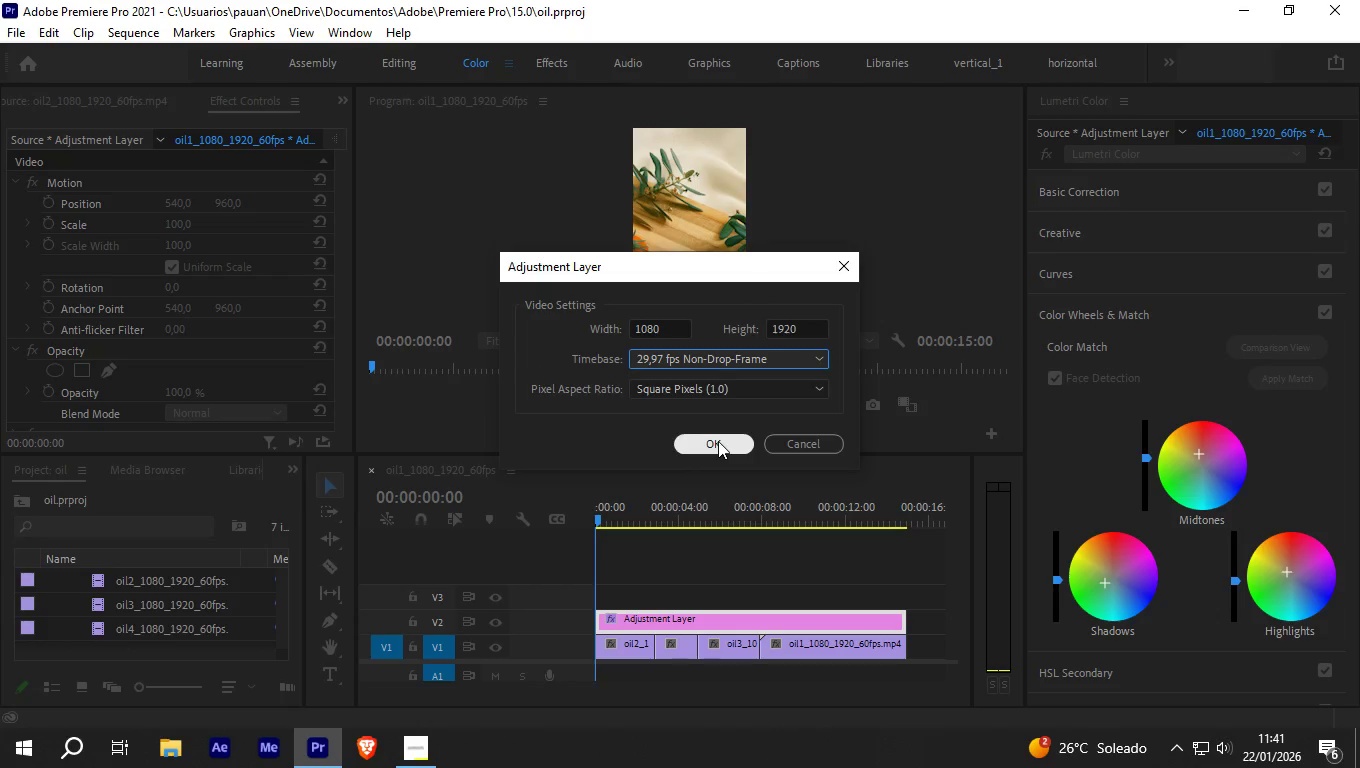 
left_click([718, 442])
 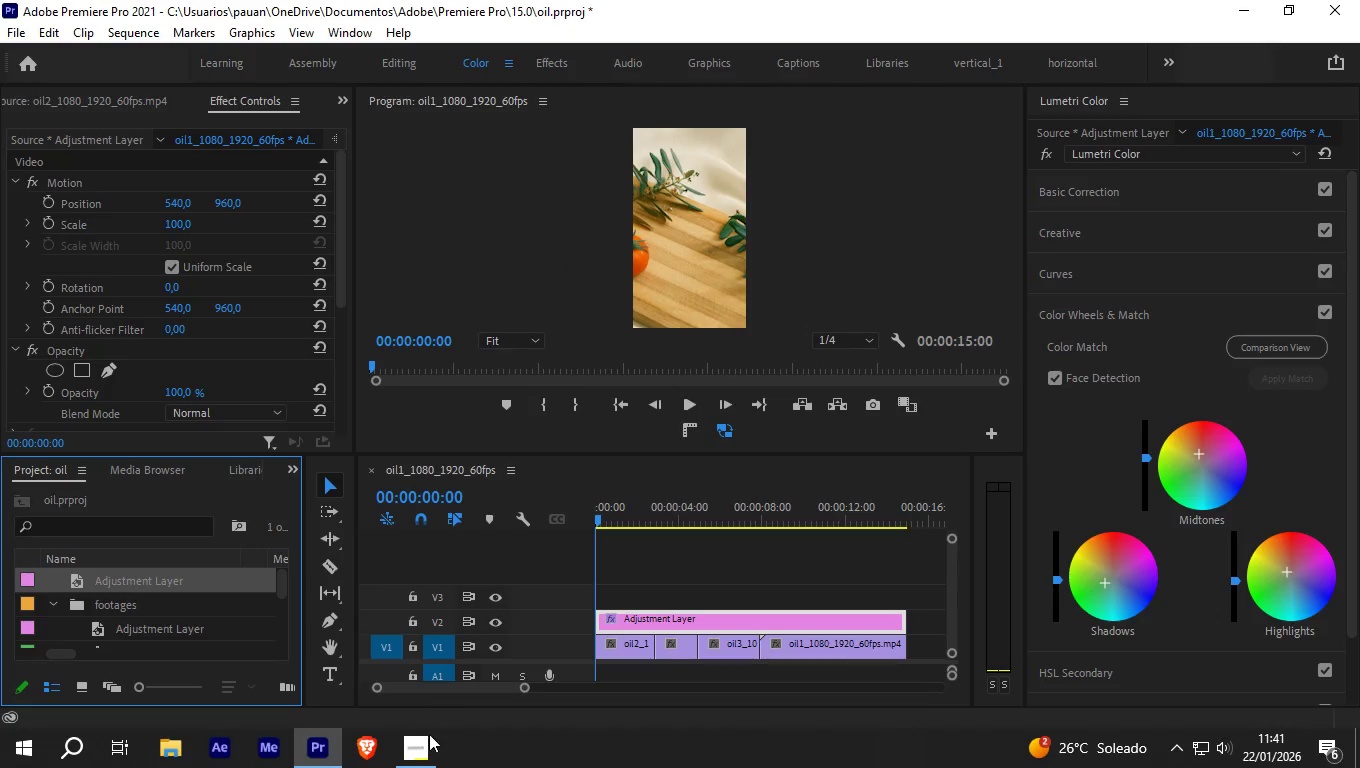 
left_click([423, 746])